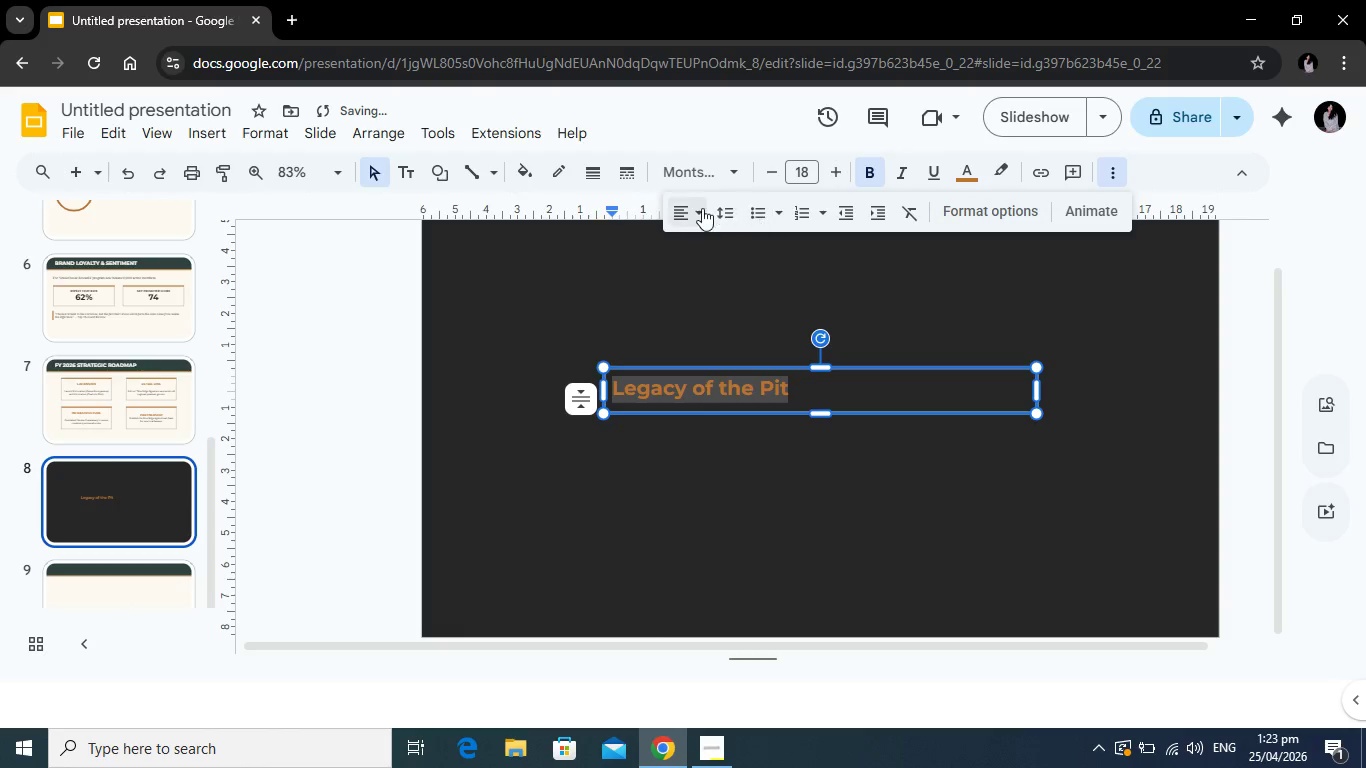 
left_click([688, 208])
 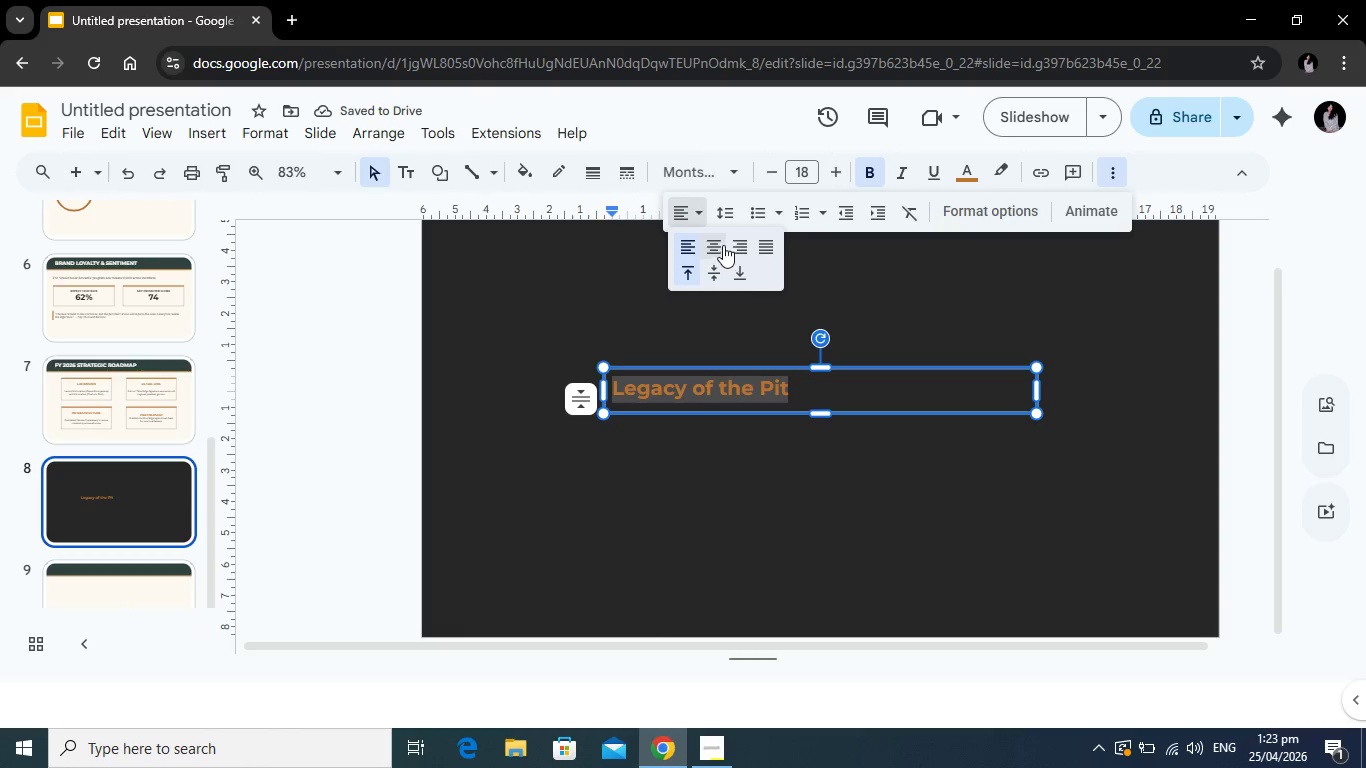 
left_click([723, 245])
 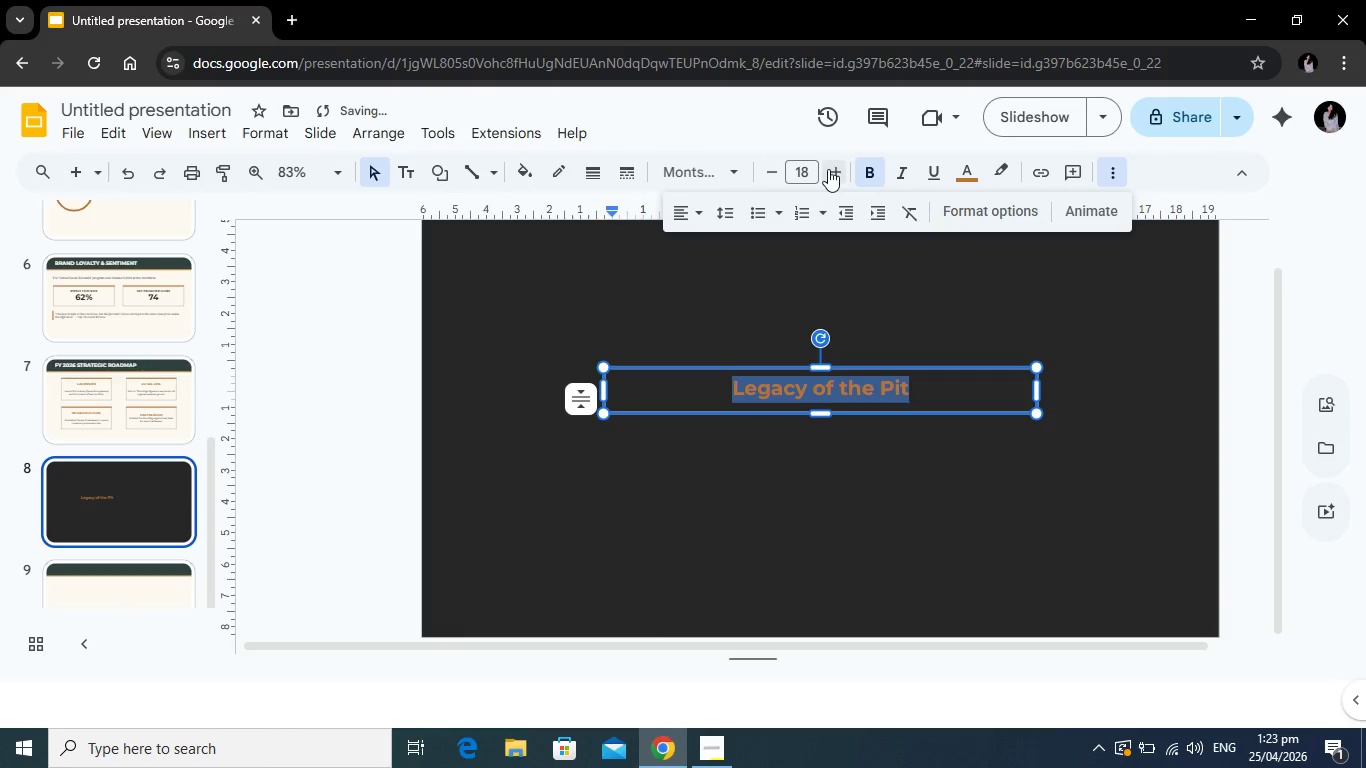 
double_click([829, 169])
 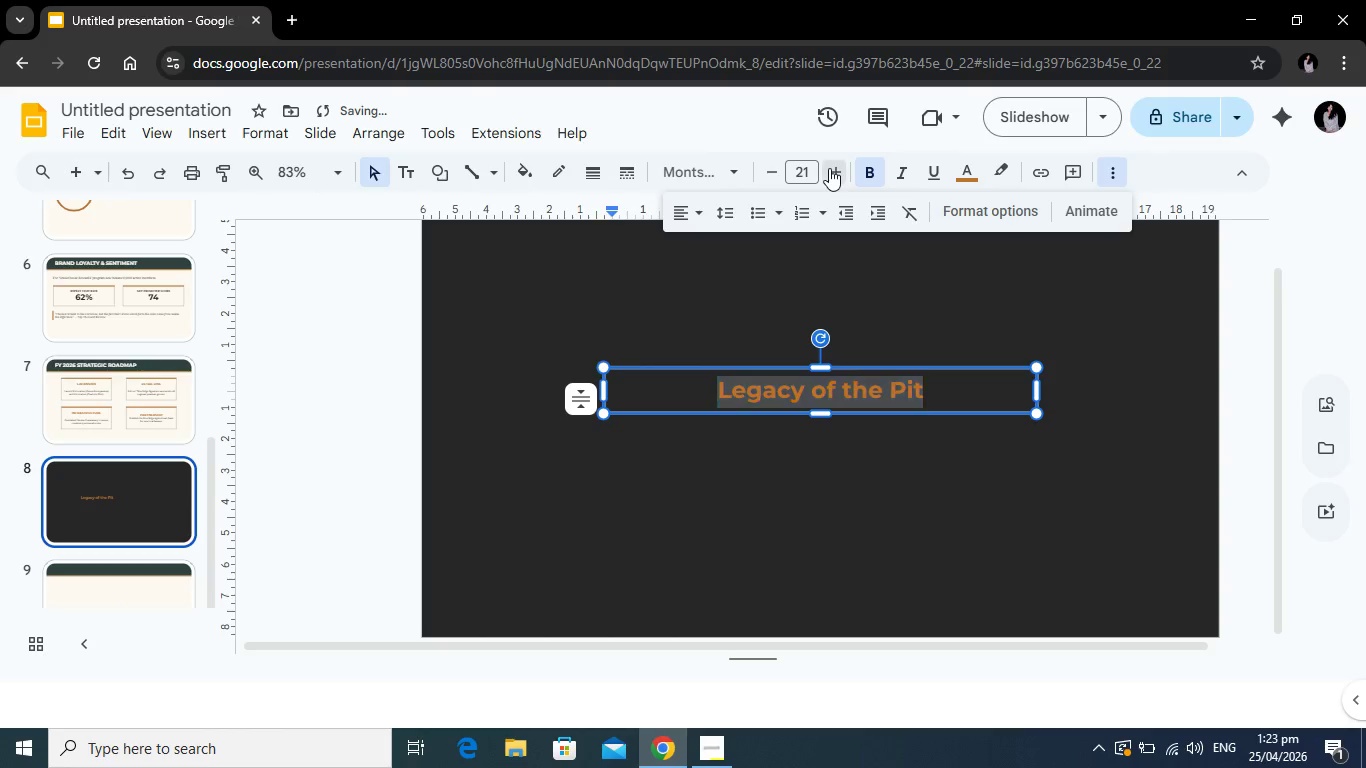 
triple_click([829, 168])
 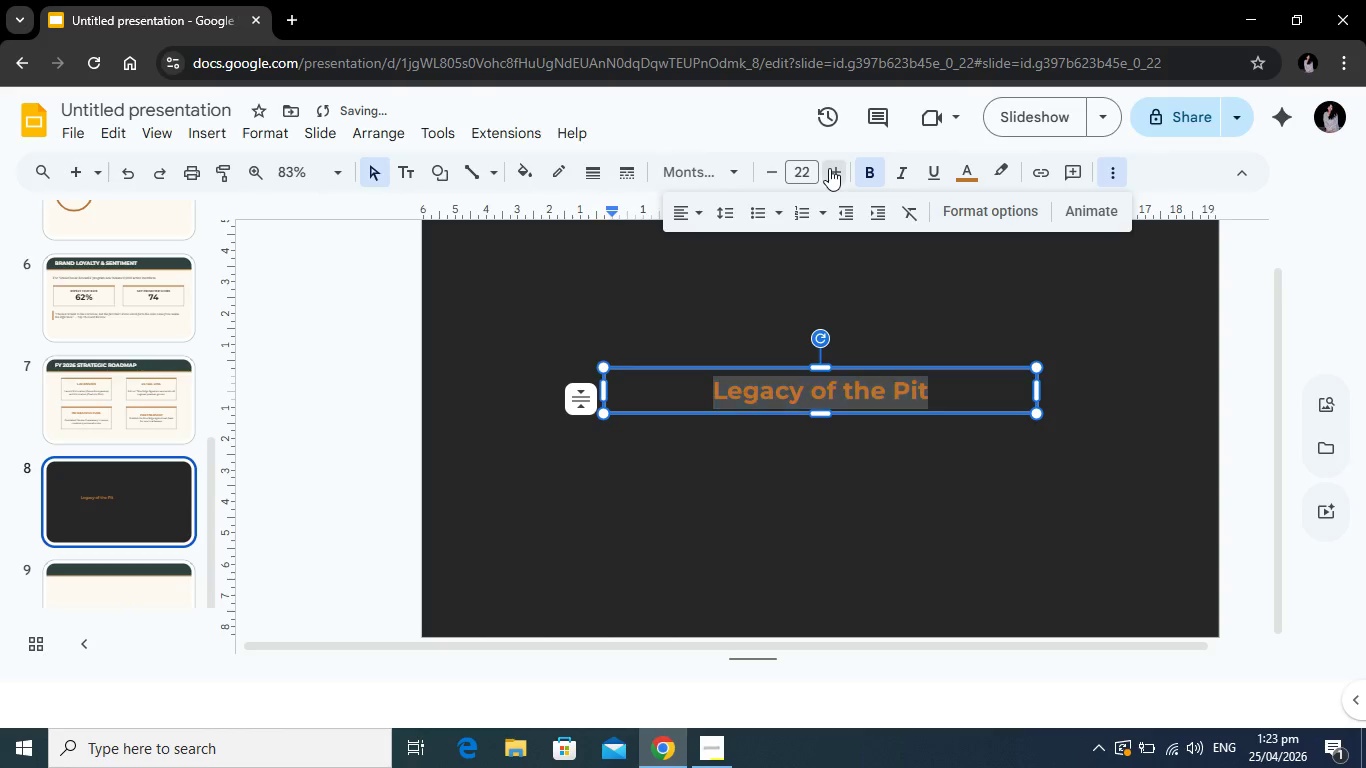 
triple_click([829, 168])
 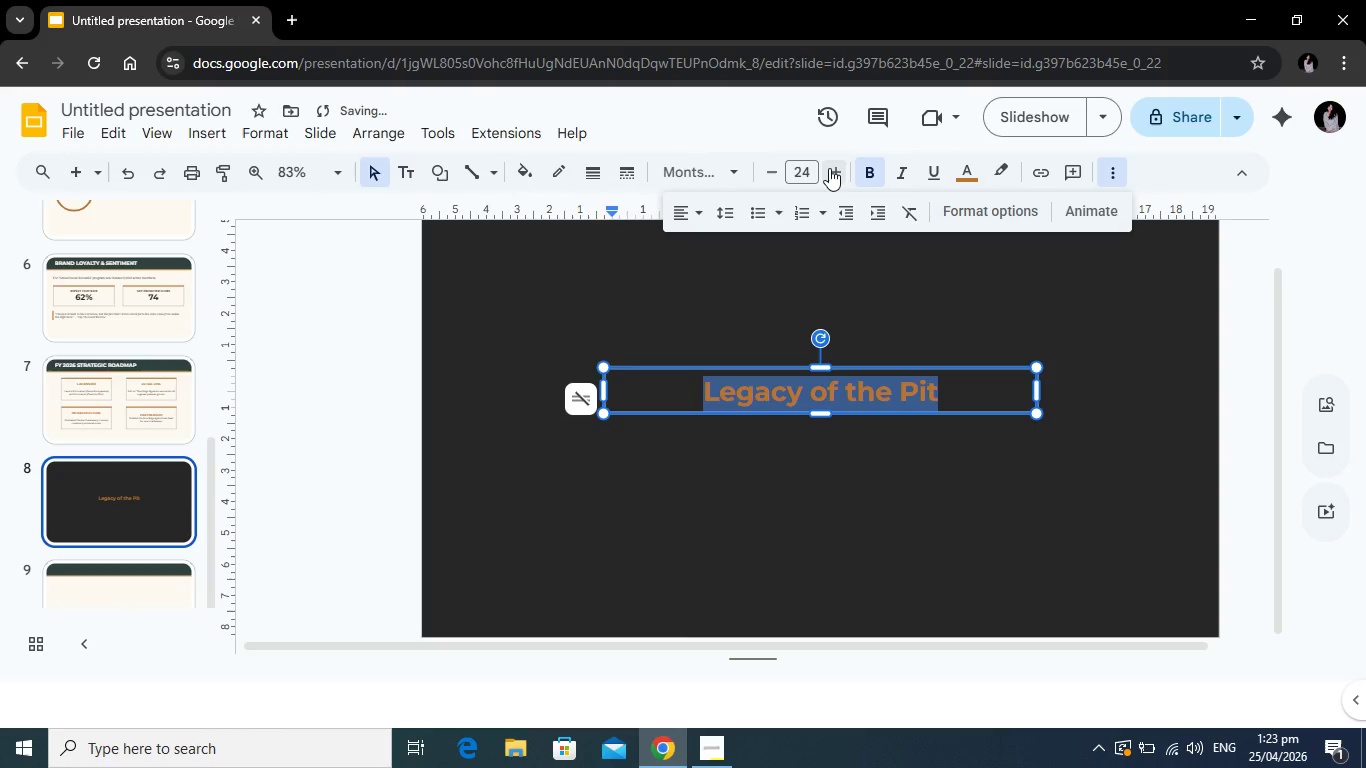 
double_click([829, 168])
 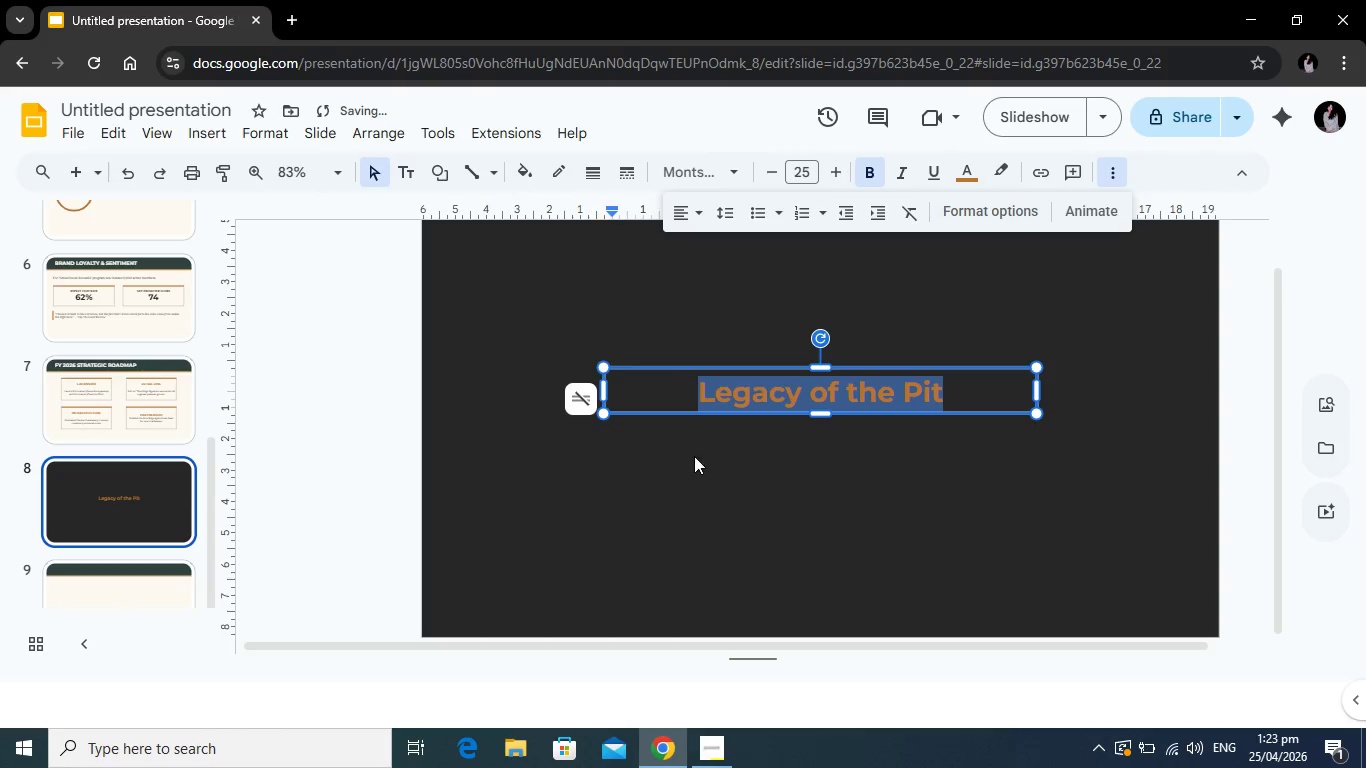 
left_click([694, 456])
 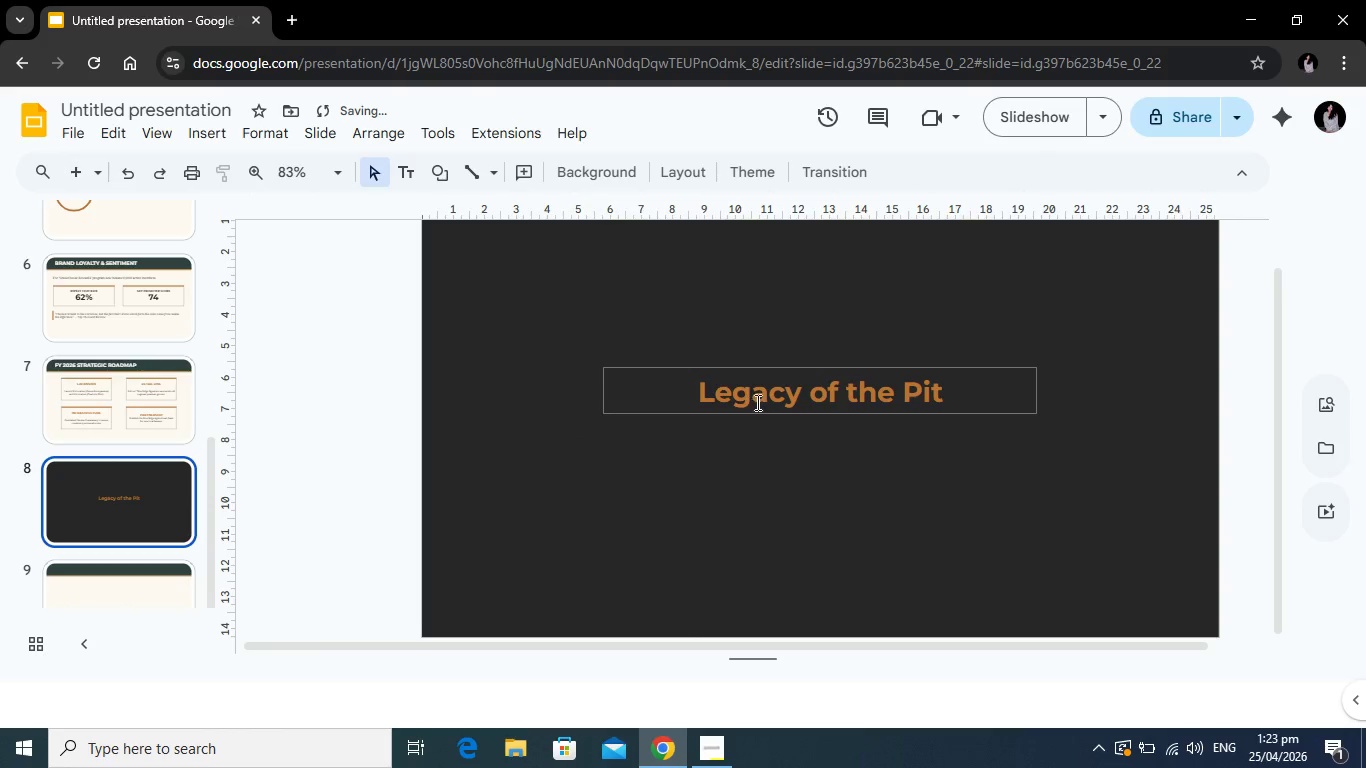 
left_click([757, 401])
 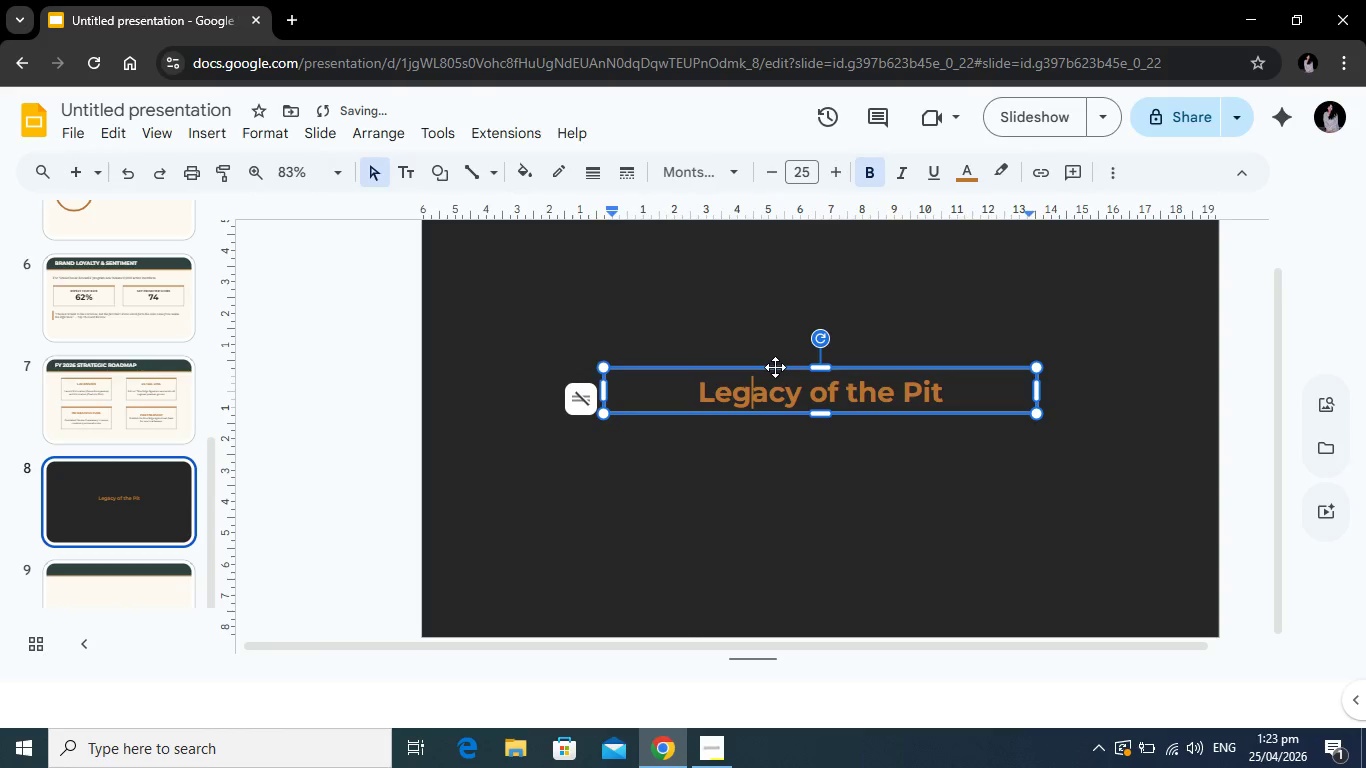 
left_click_drag(start_coordinate=[775, 367], to_coordinate=[777, 349])
 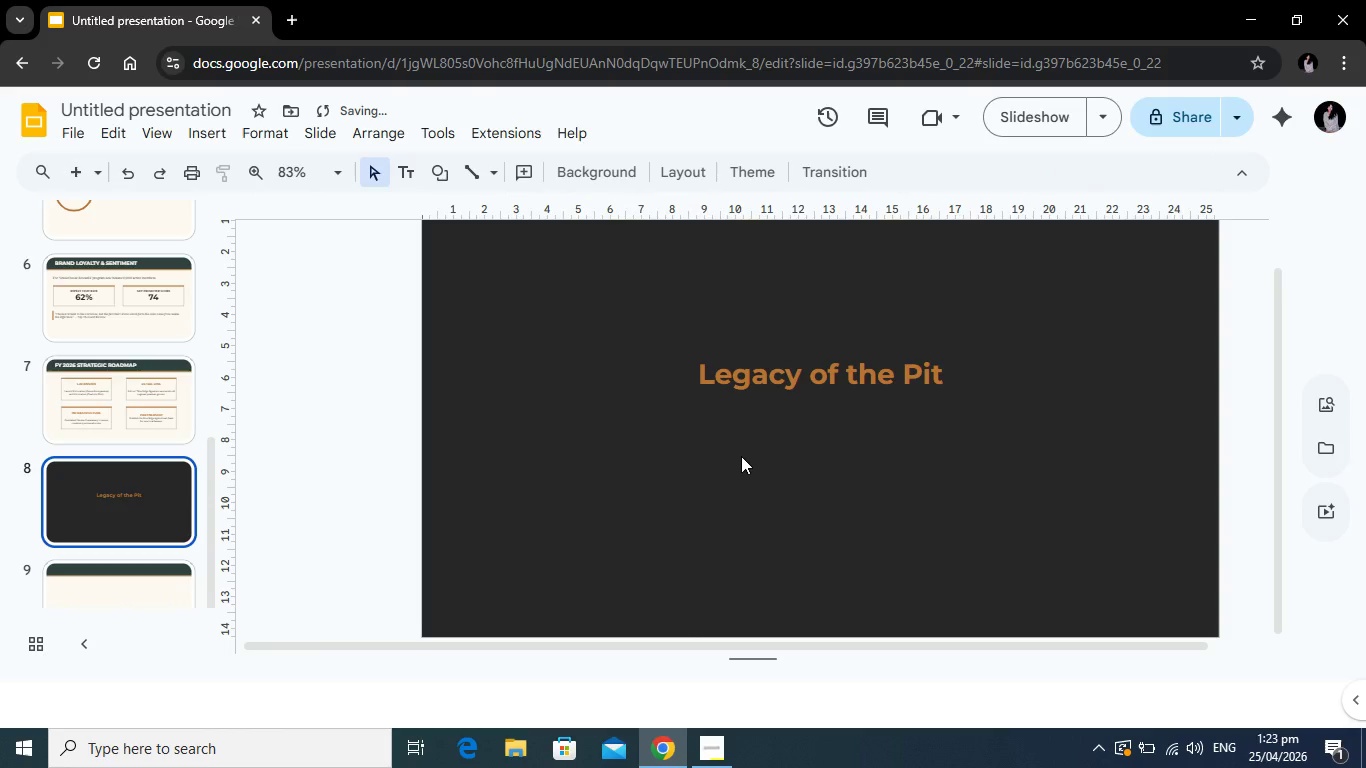 
left_click([741, 456])
 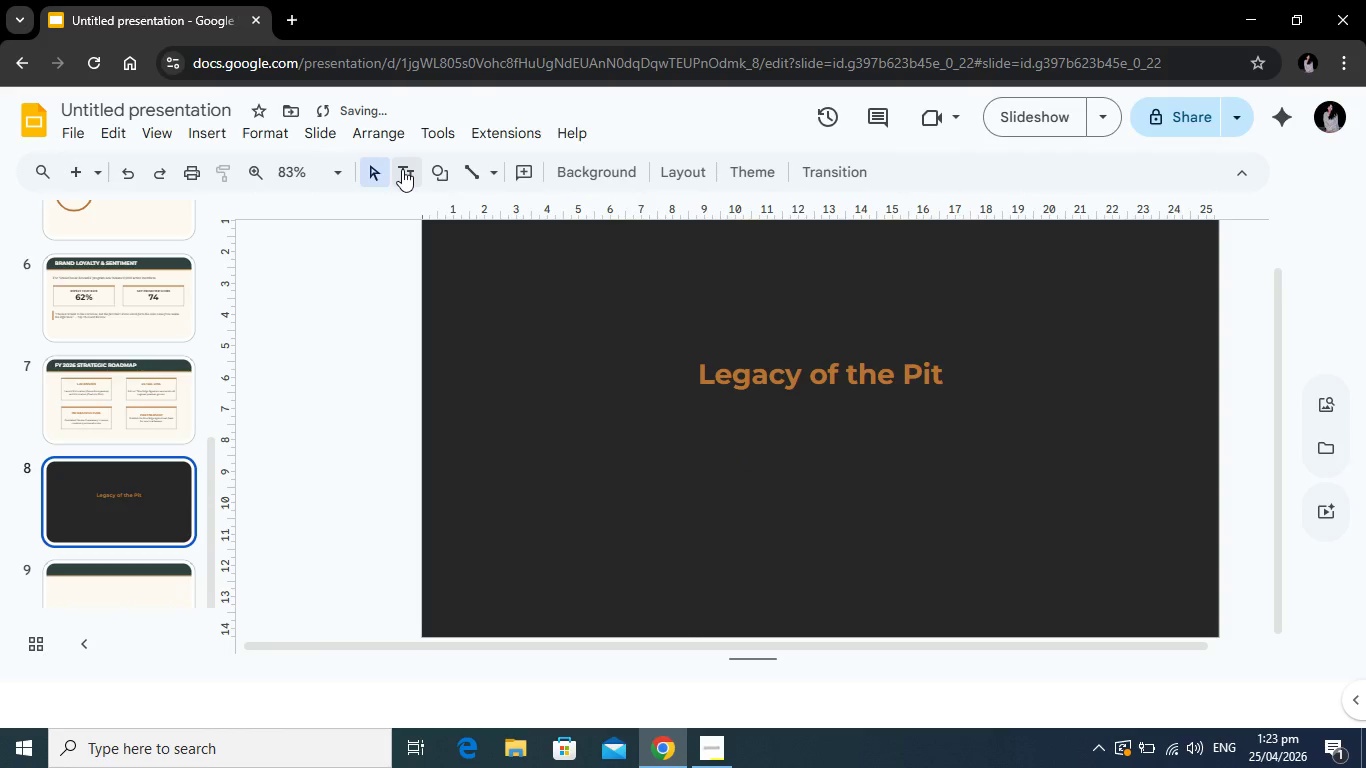 
left_click([402, 169])
 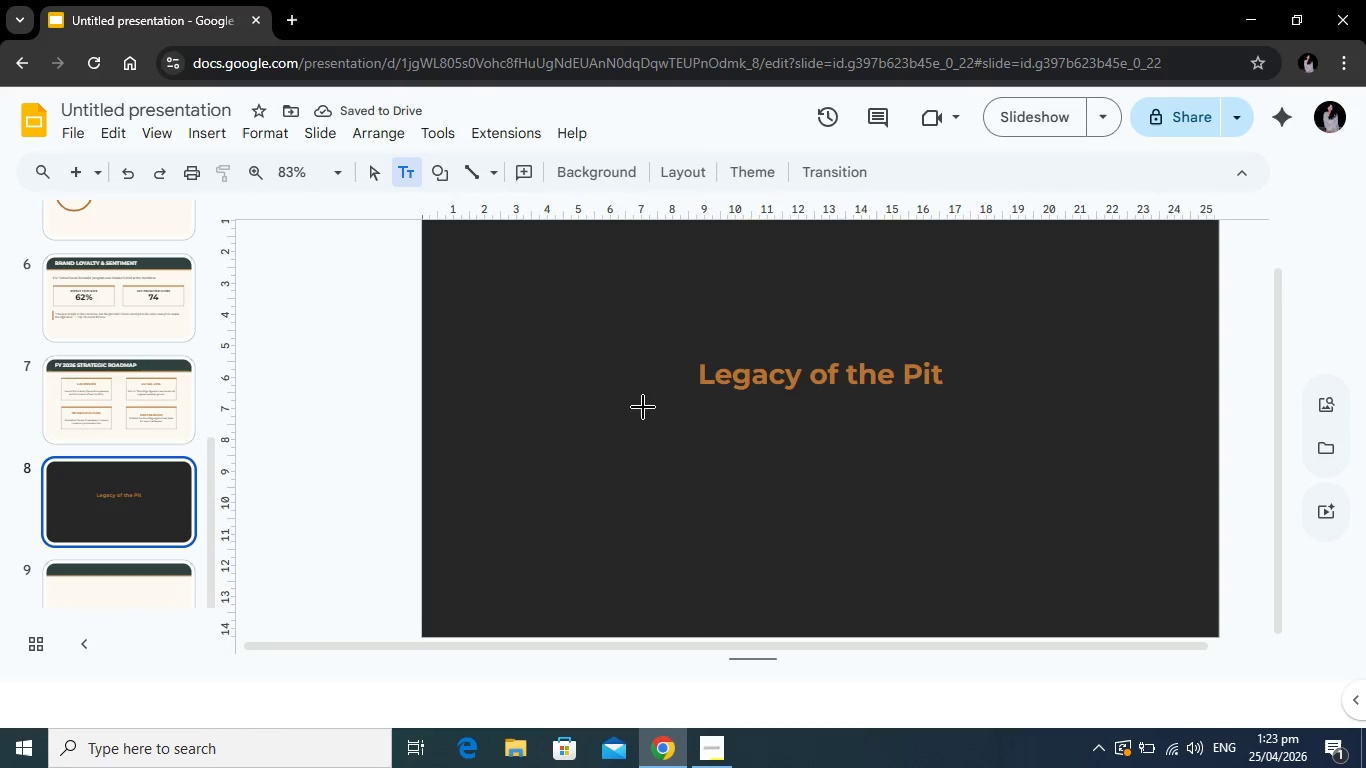 
left_click_drag(start_coordinate=[637, 390], to_coordinate=[1006, 530])
 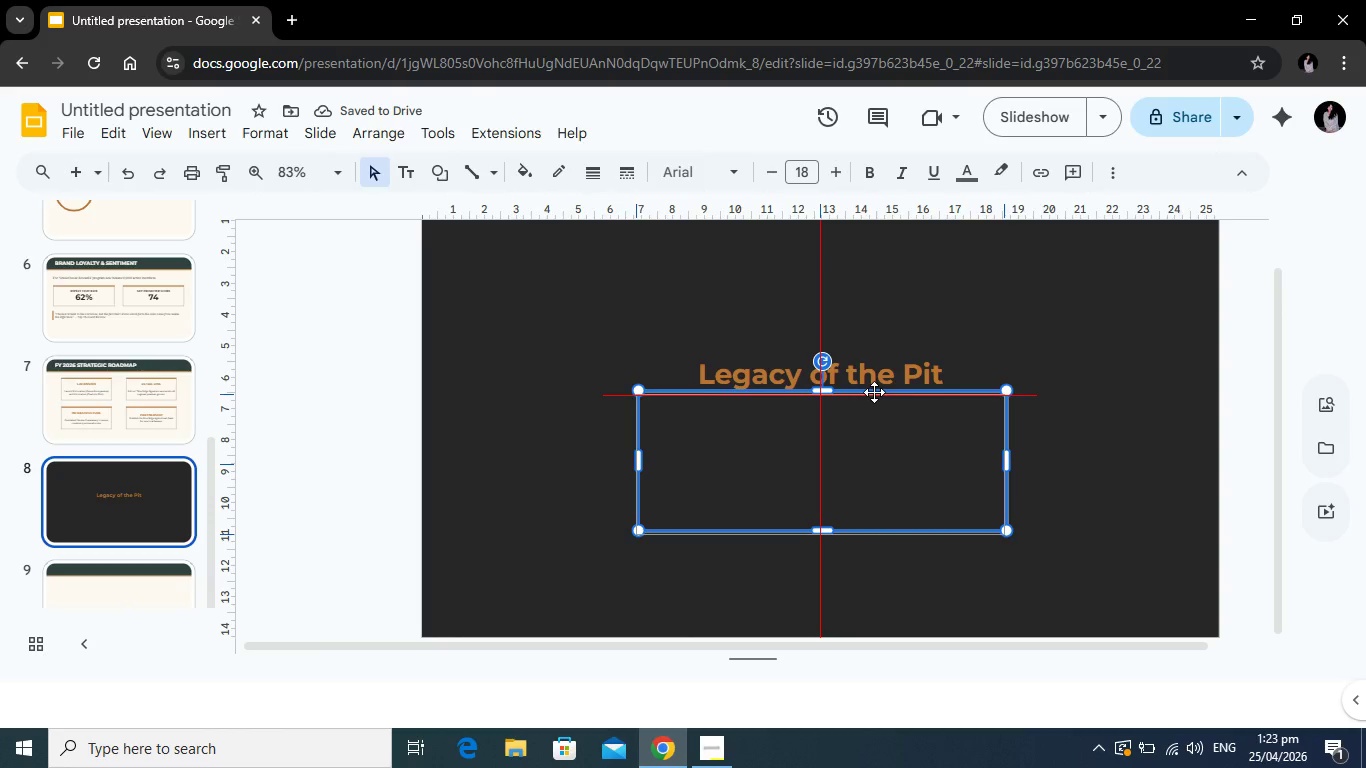 
left_click([717, 422])
 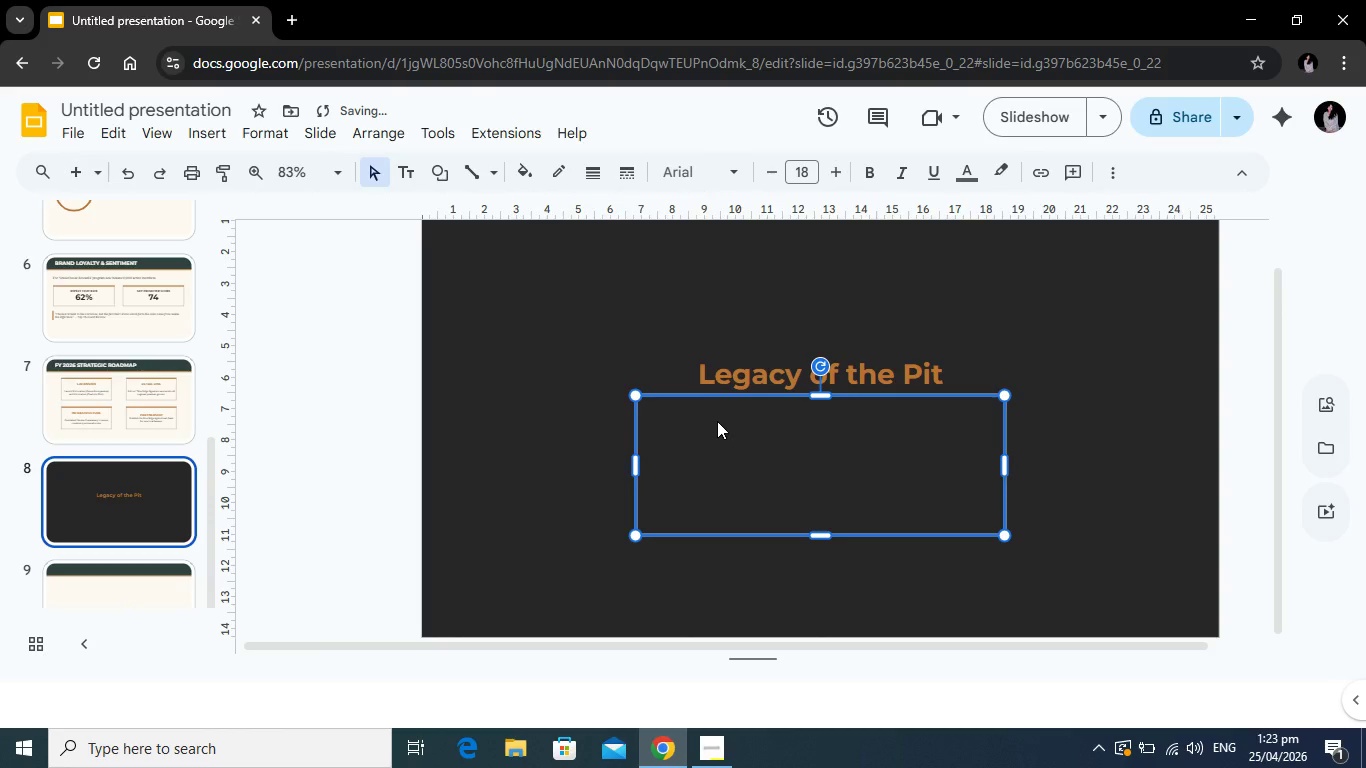 
type(Questions $)
key(Backspace)
type(& Stakeholdf)
key(Backspace)
type(er Discussion)
 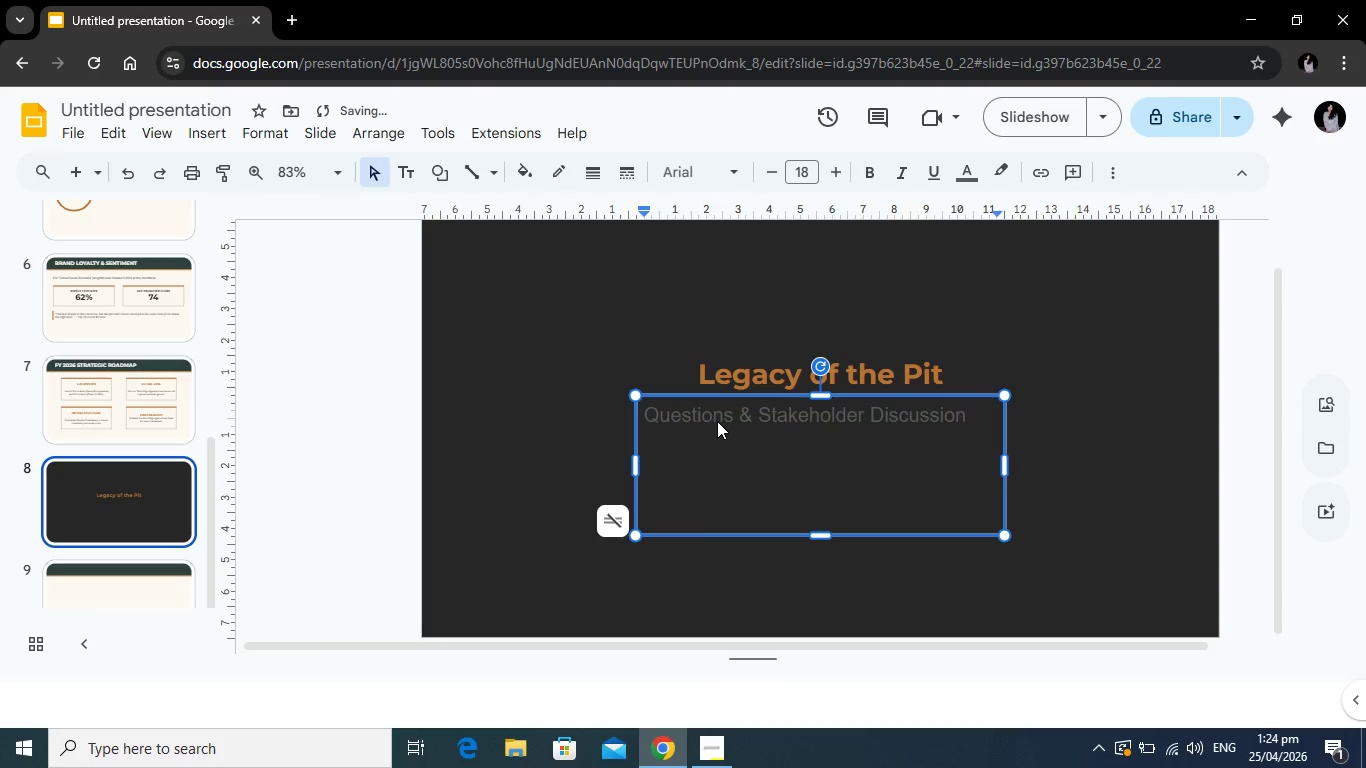 
key(Enter)
 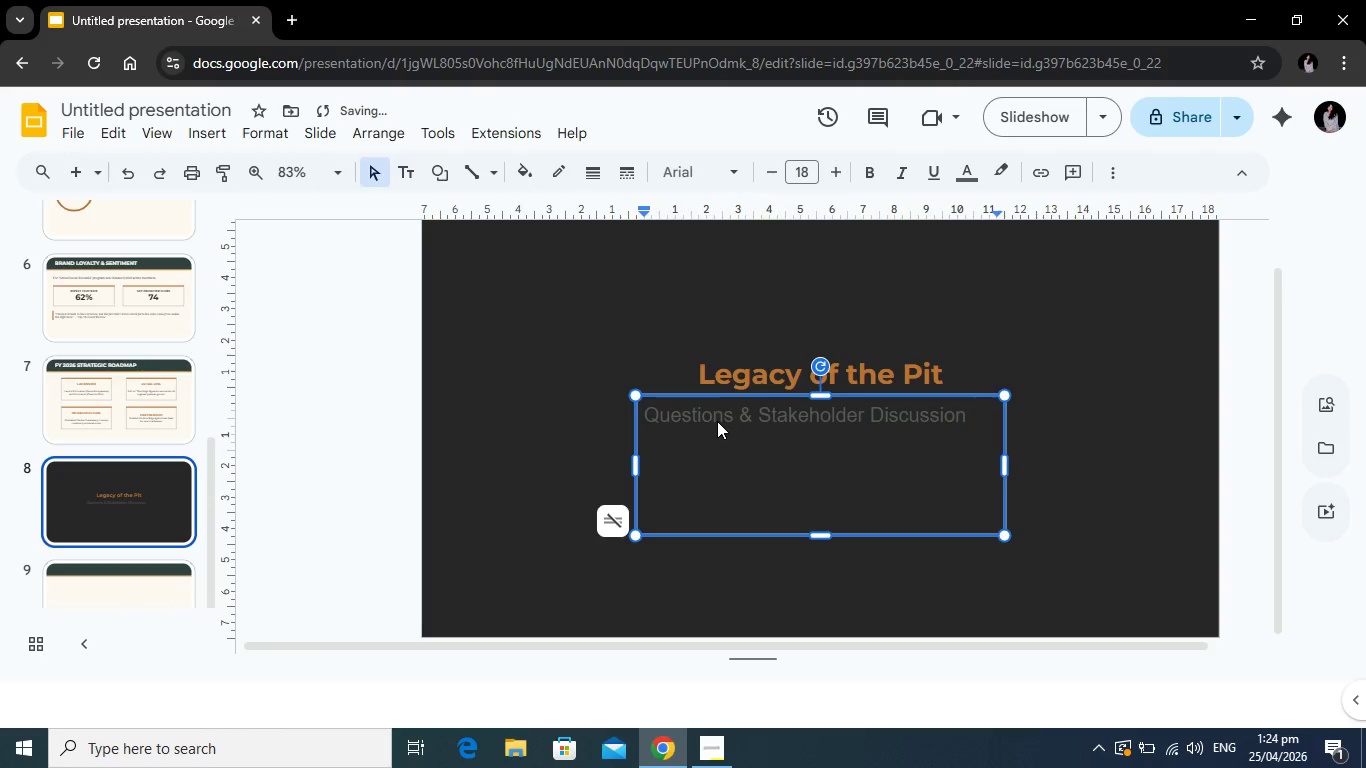 
key(Enter)
 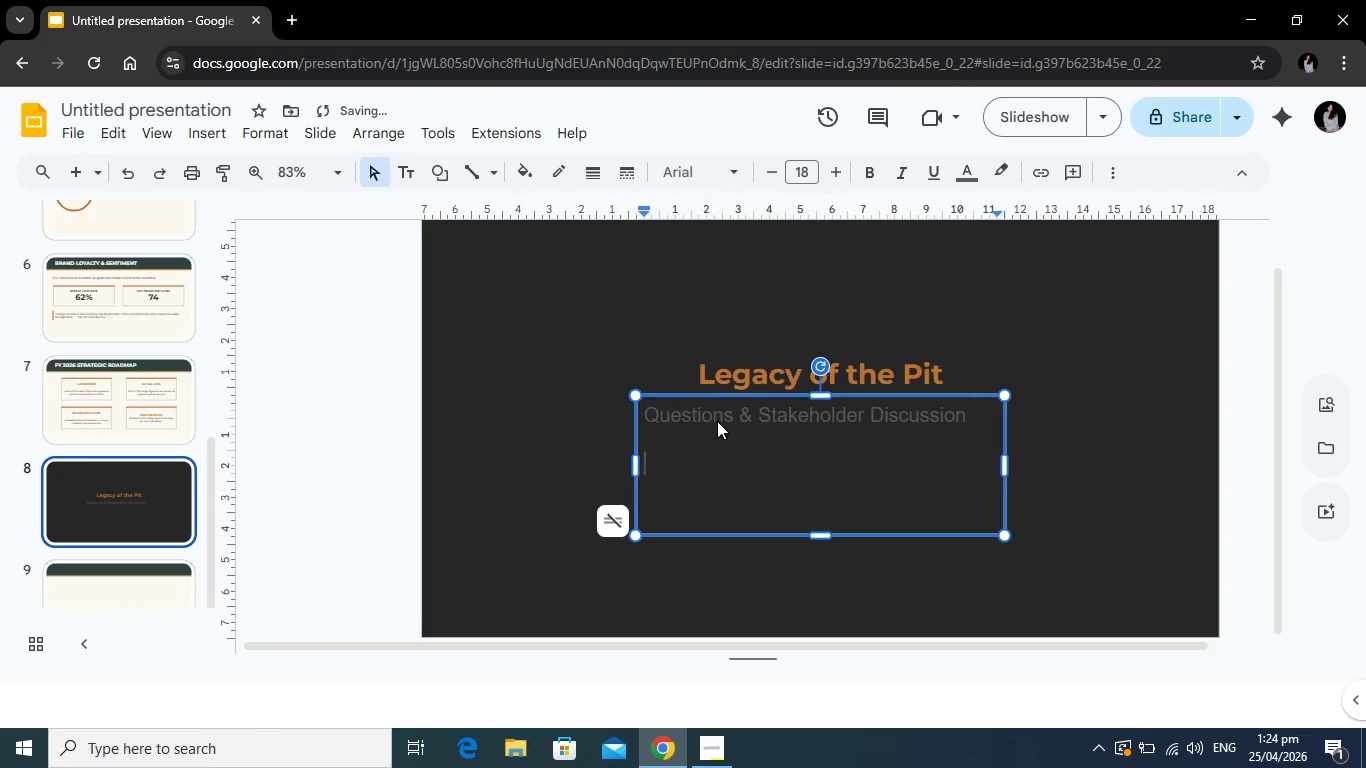 
type(Blue Ridge Smokehouse&)
key(Backspace)
type( & Provisions)
 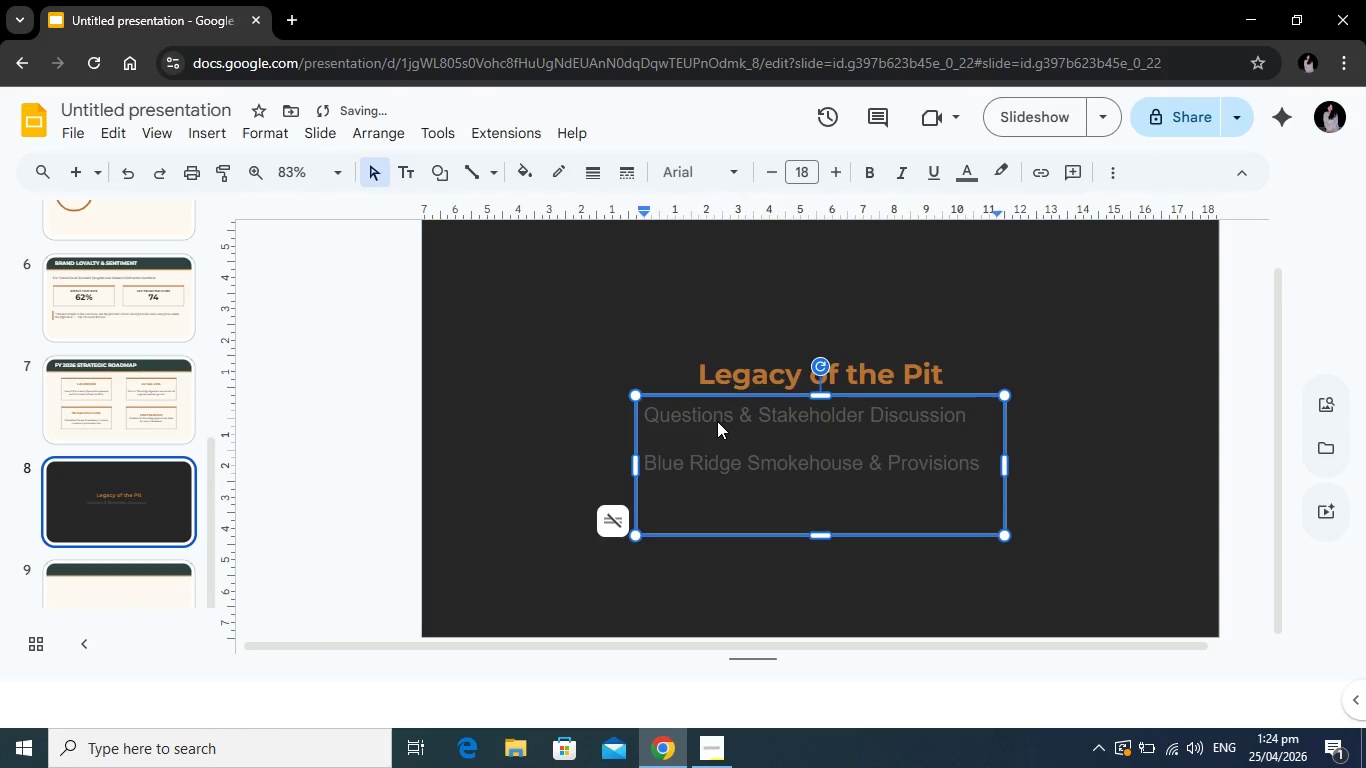 
key(Enter)
 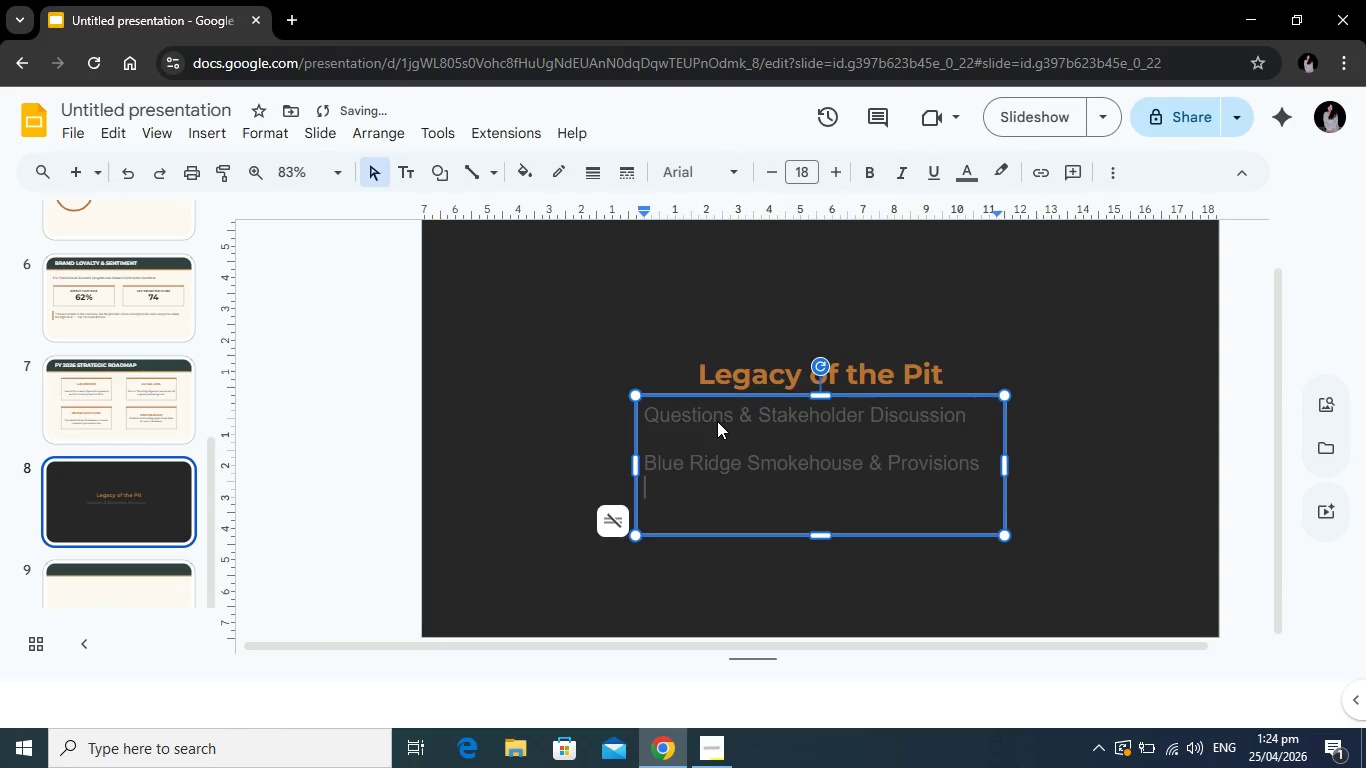 
type(Blueridgesmokehou)
key(Backspace)
key(Backspace)
key(Backspace)
key(Backspace)
type(blueridgesmokehouse.com/stakeholders)
 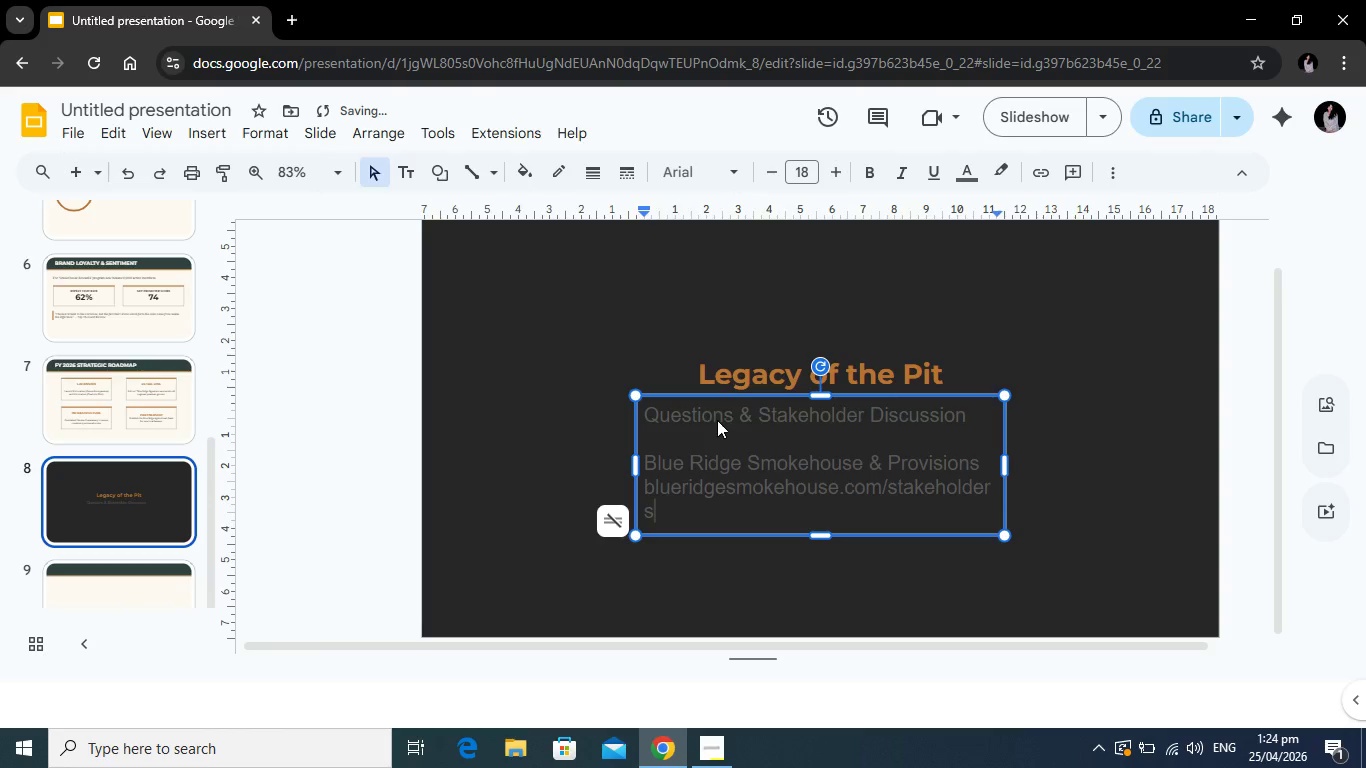 
left_click_drag(start_coordinate=[1004, 466], to_coordinate=[1025, 468])
 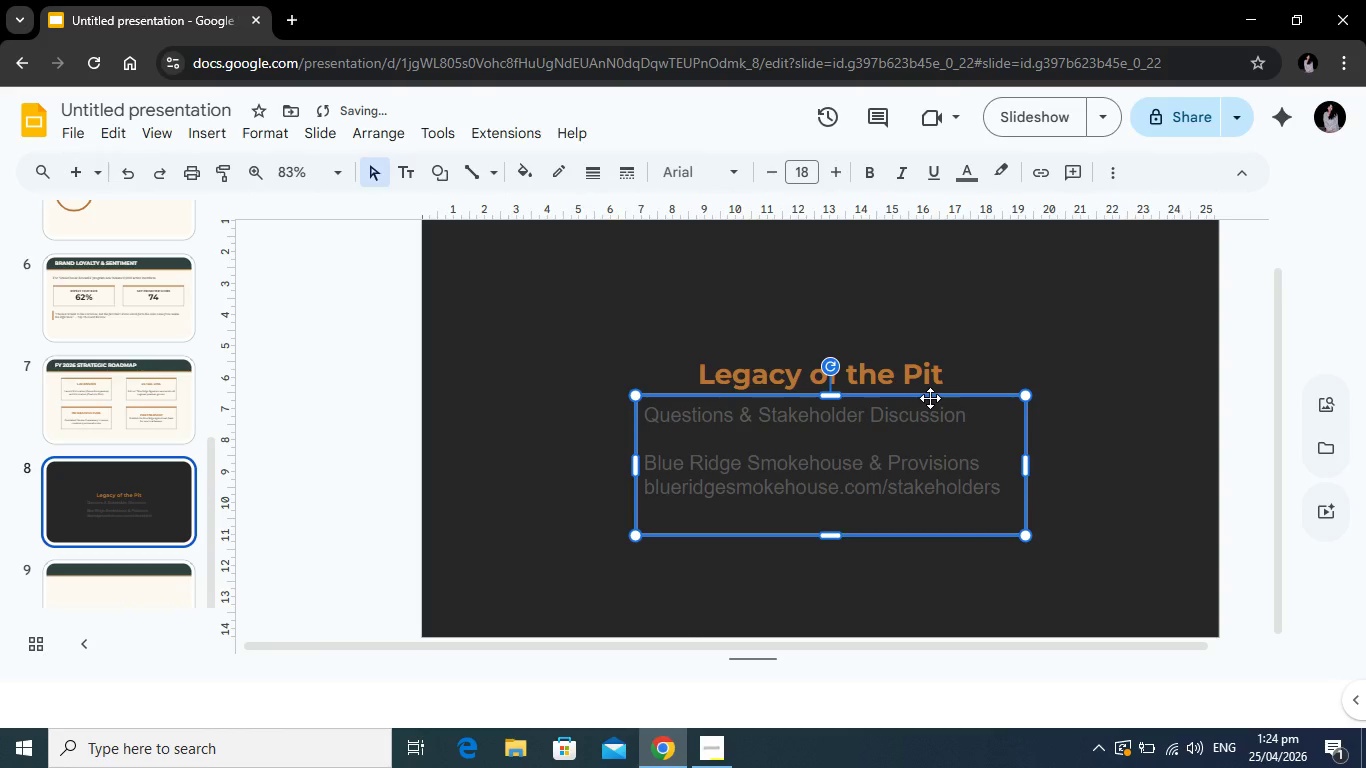 
left_click_drag(start_coordinate=[930, 398], to_coordinate=[916, 398])
 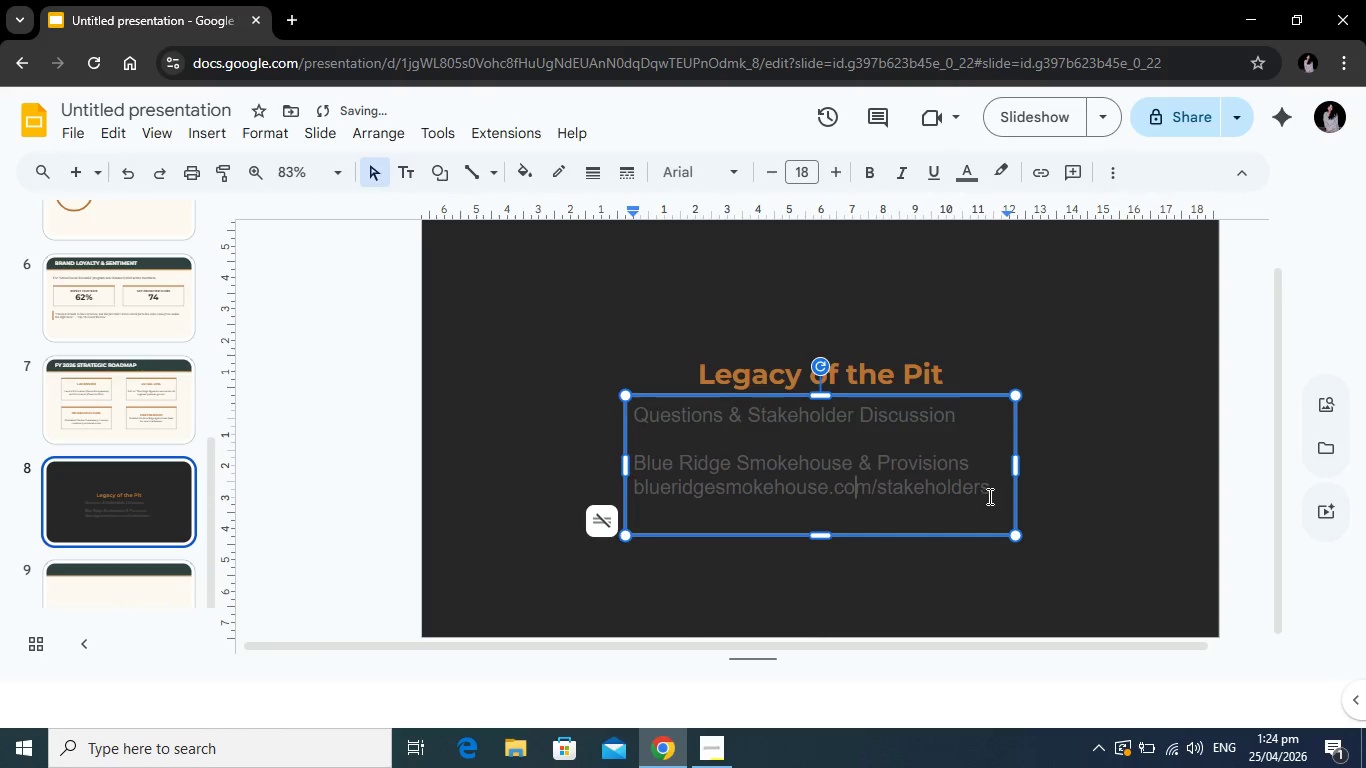 
left_click_drag(start_coordinate=[991, 490], to_coordinate=[632, 414])
 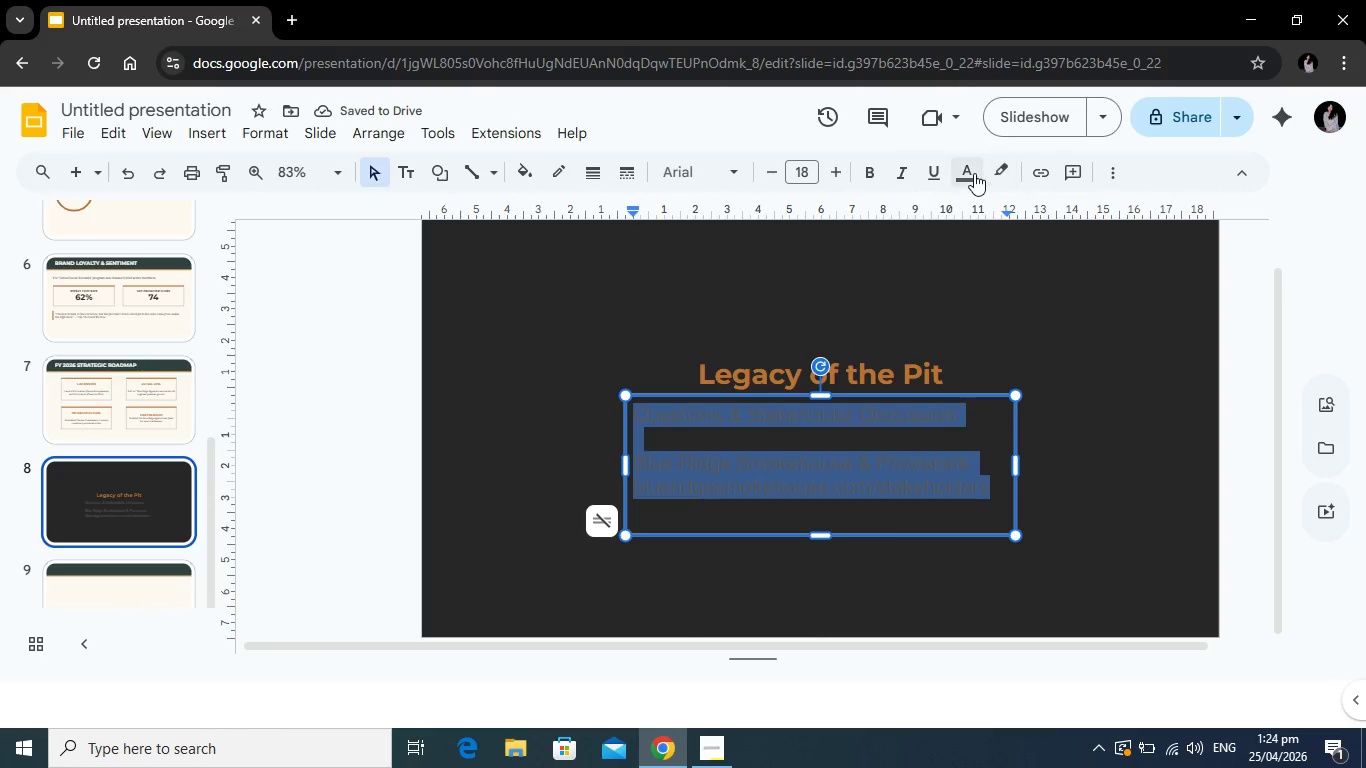 
left_click([973, 173])
 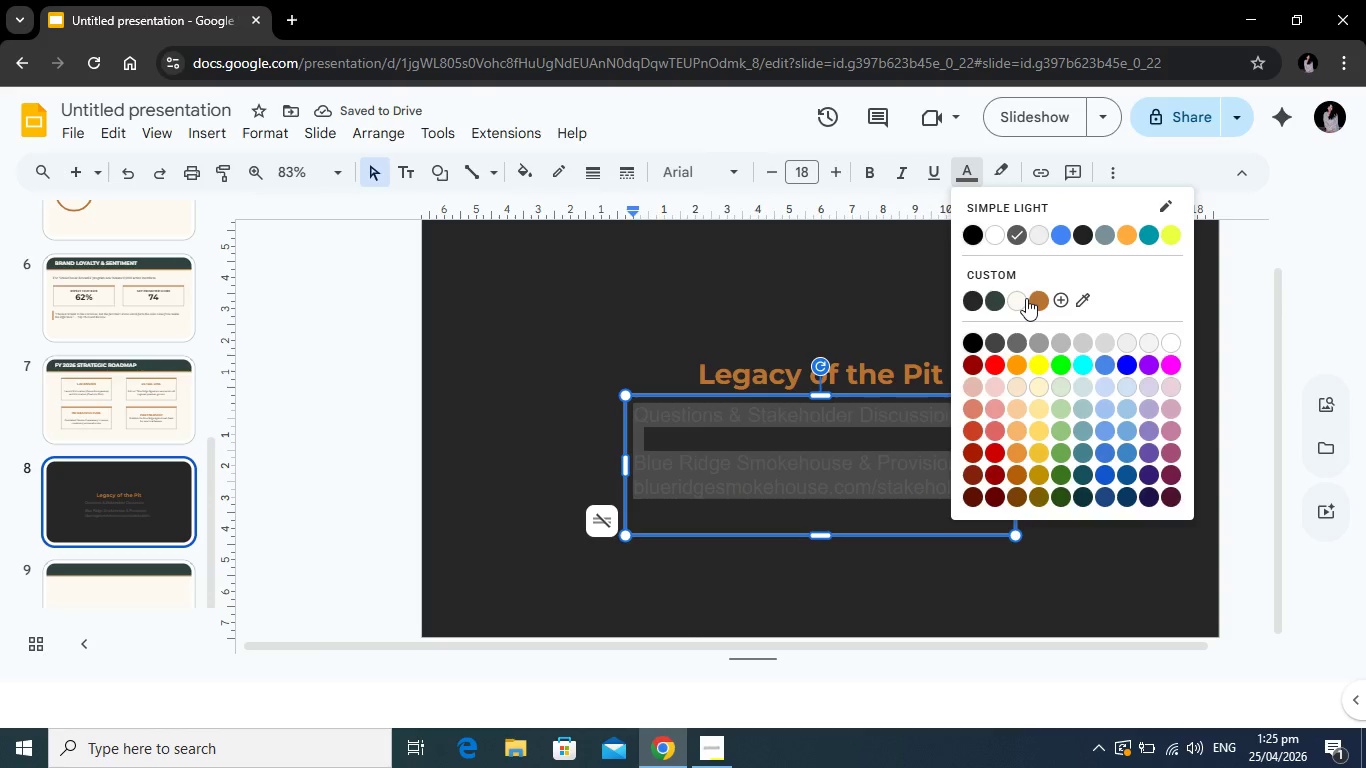 
left_click([1026, 298])
 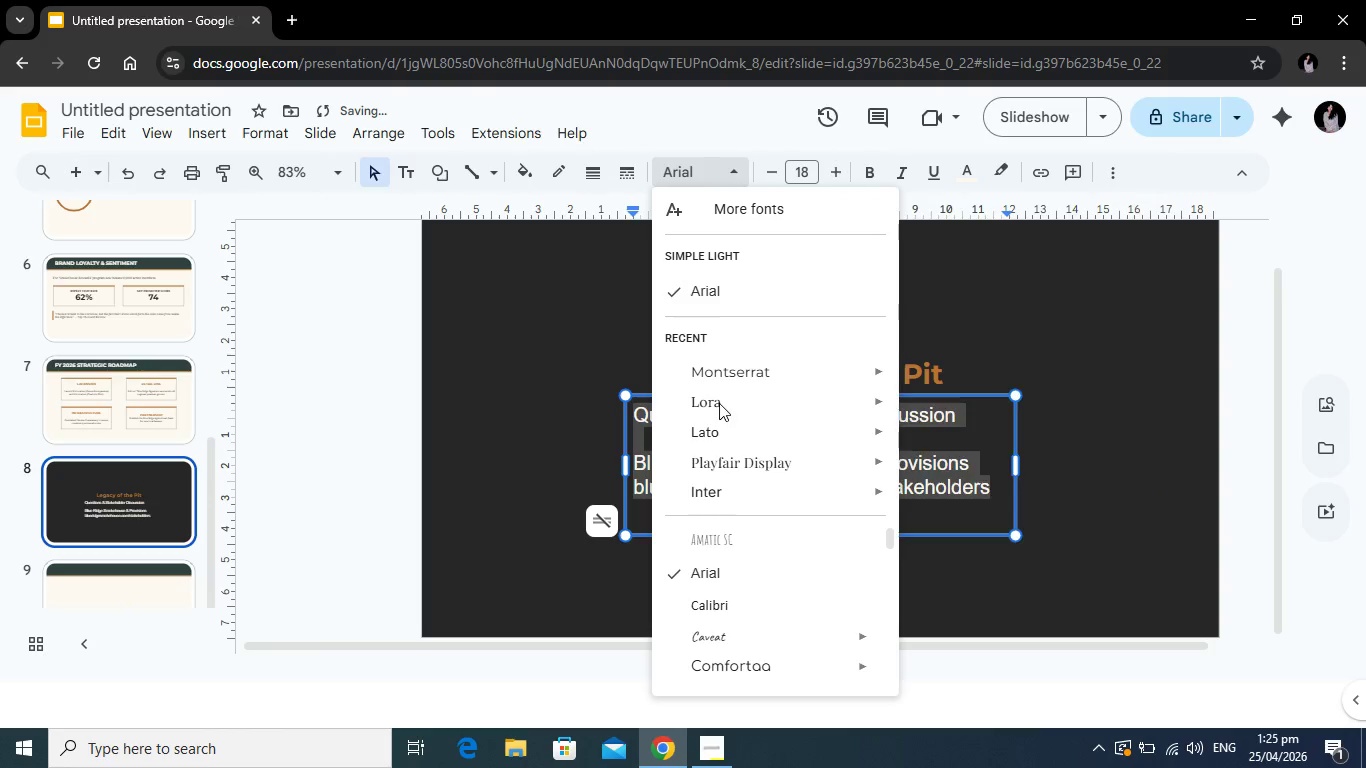 
left_click([727, 396])
 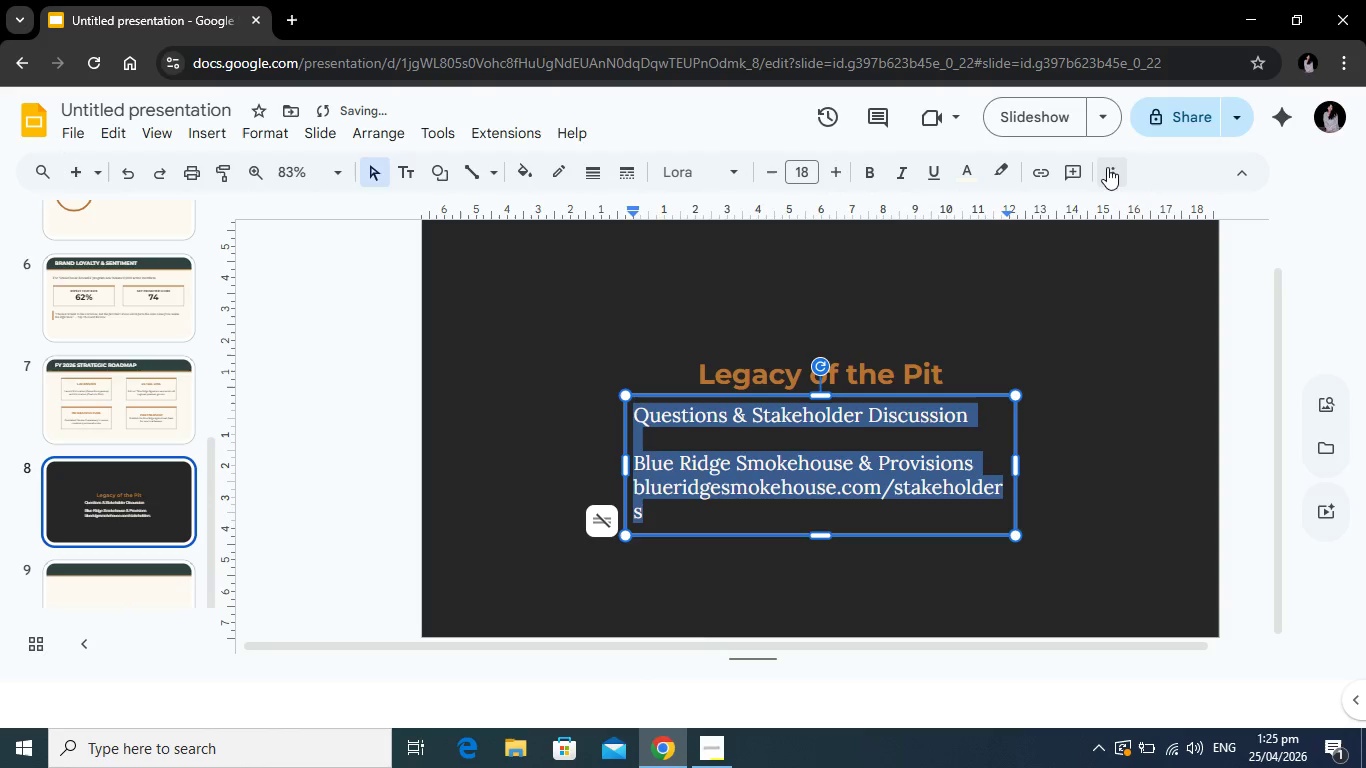 
left_click([1115, 167])
 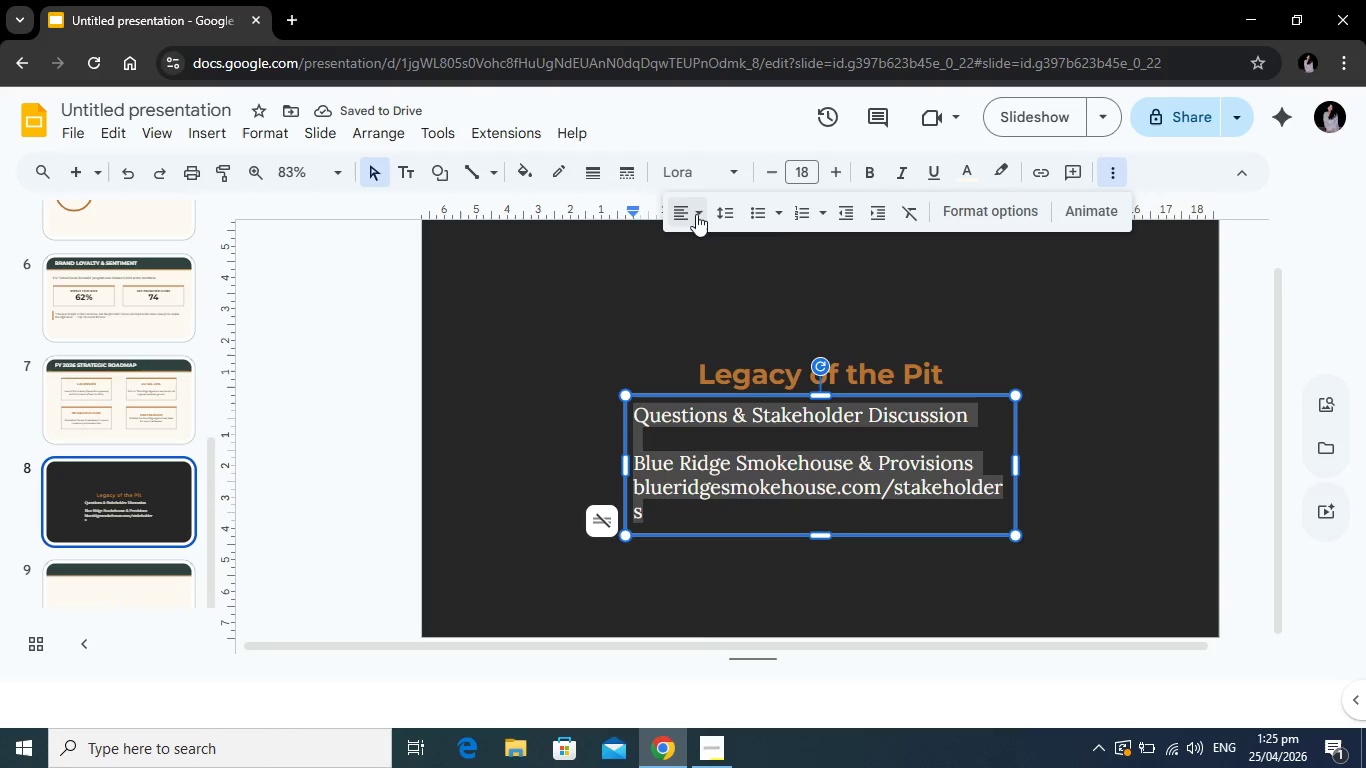 
left_click([693, 214])
 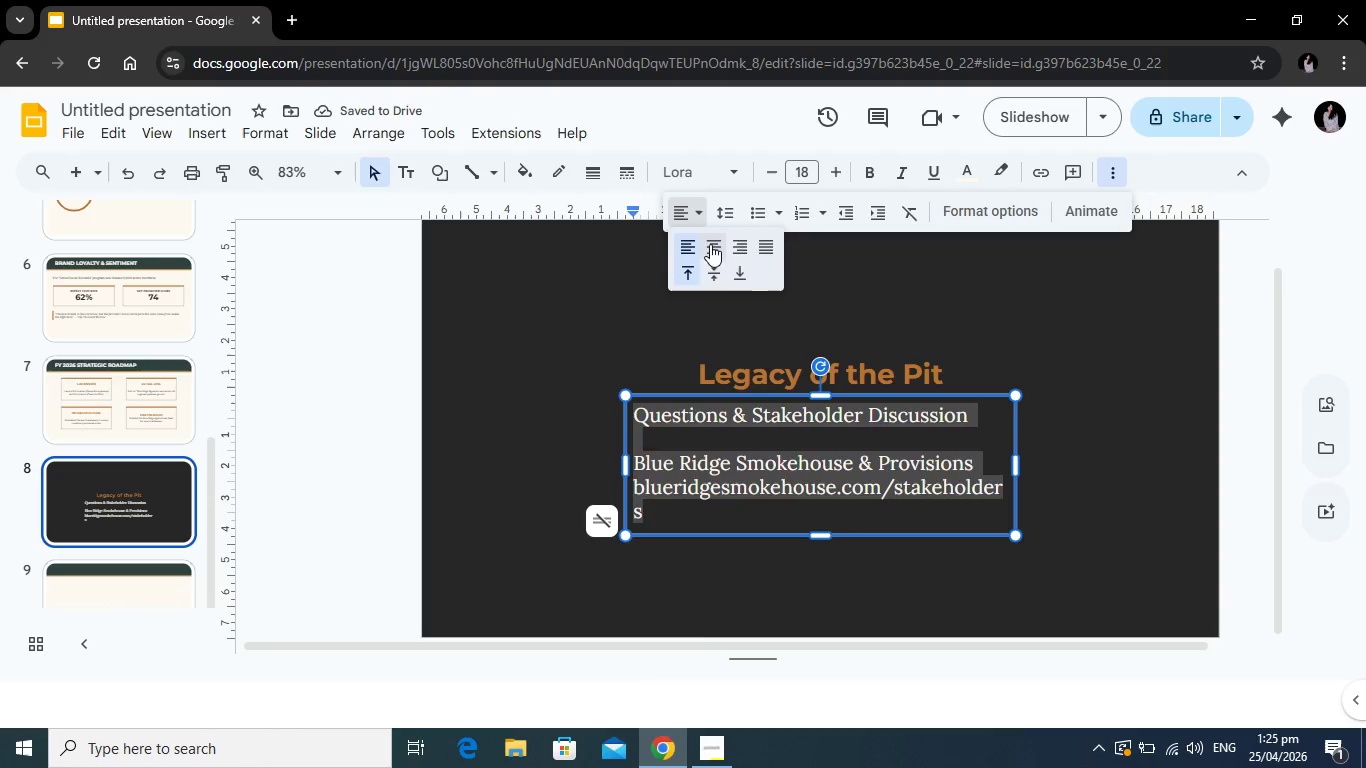 
left_click([710, 244])
 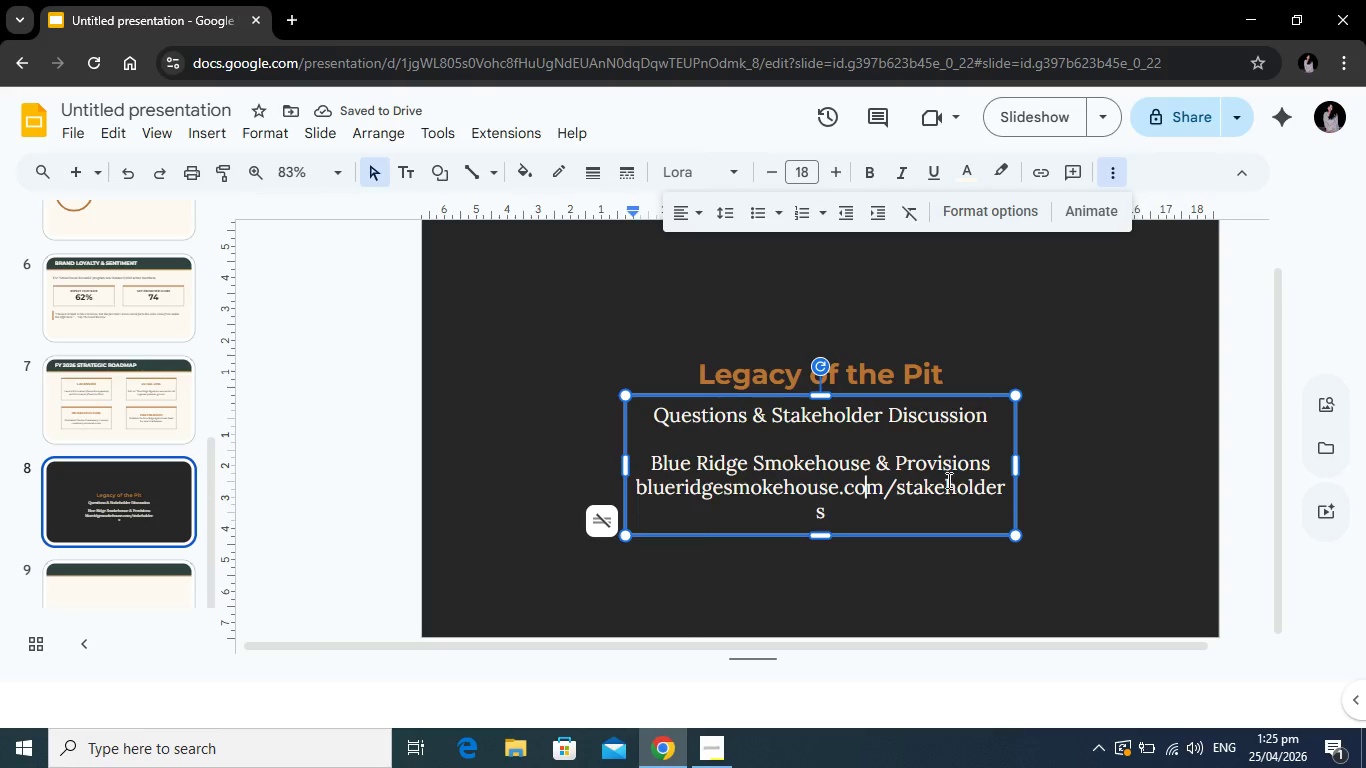 
wait(5.81)
 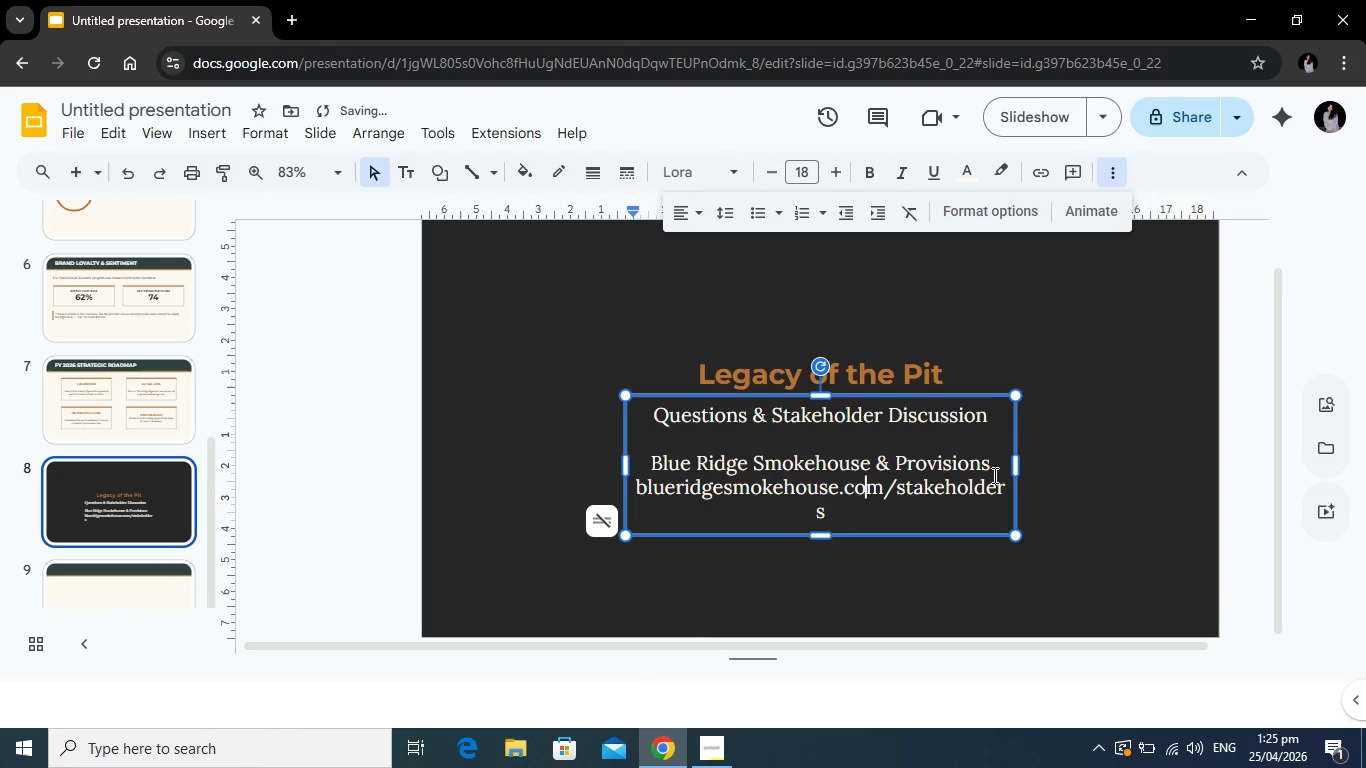 
left_click_drag(start_coordinate=[993, 469], to_coordinate=[650, 460])
 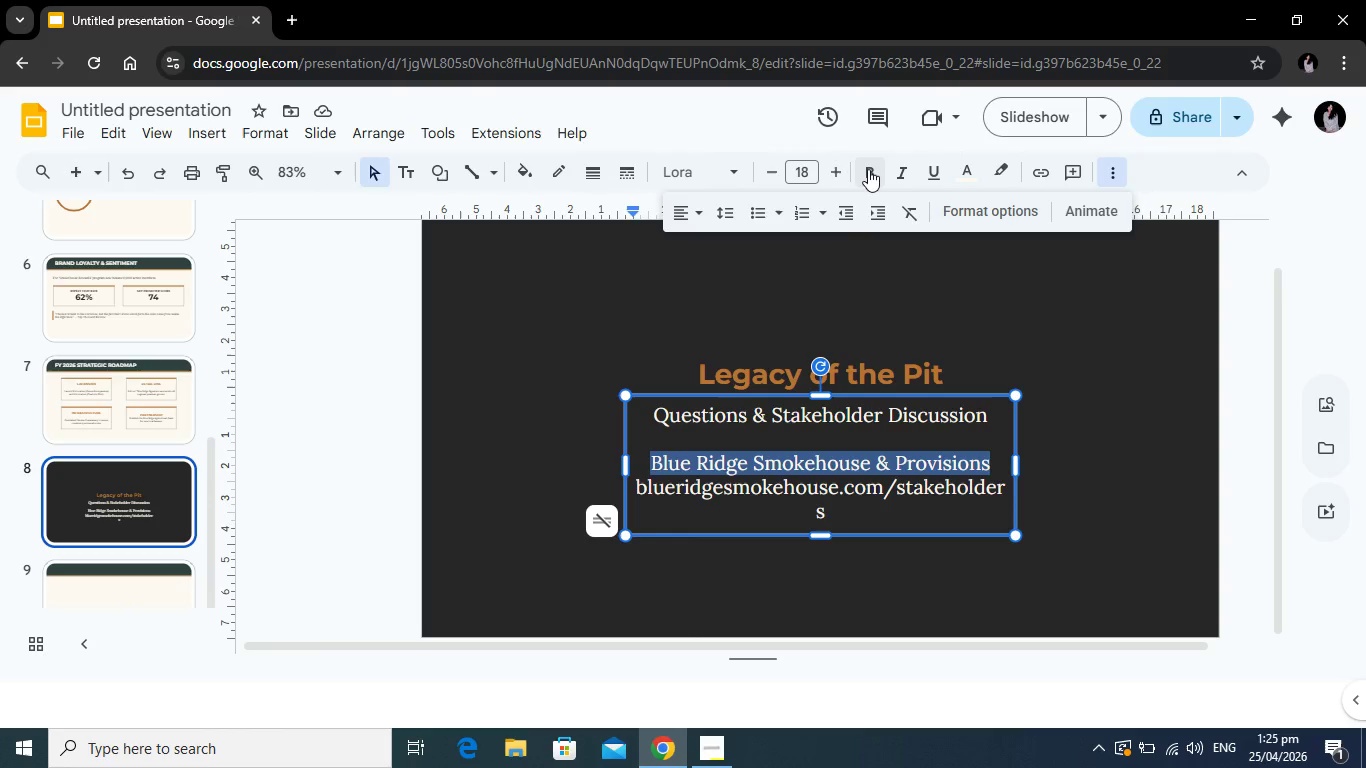 
left_click([868, 169])
 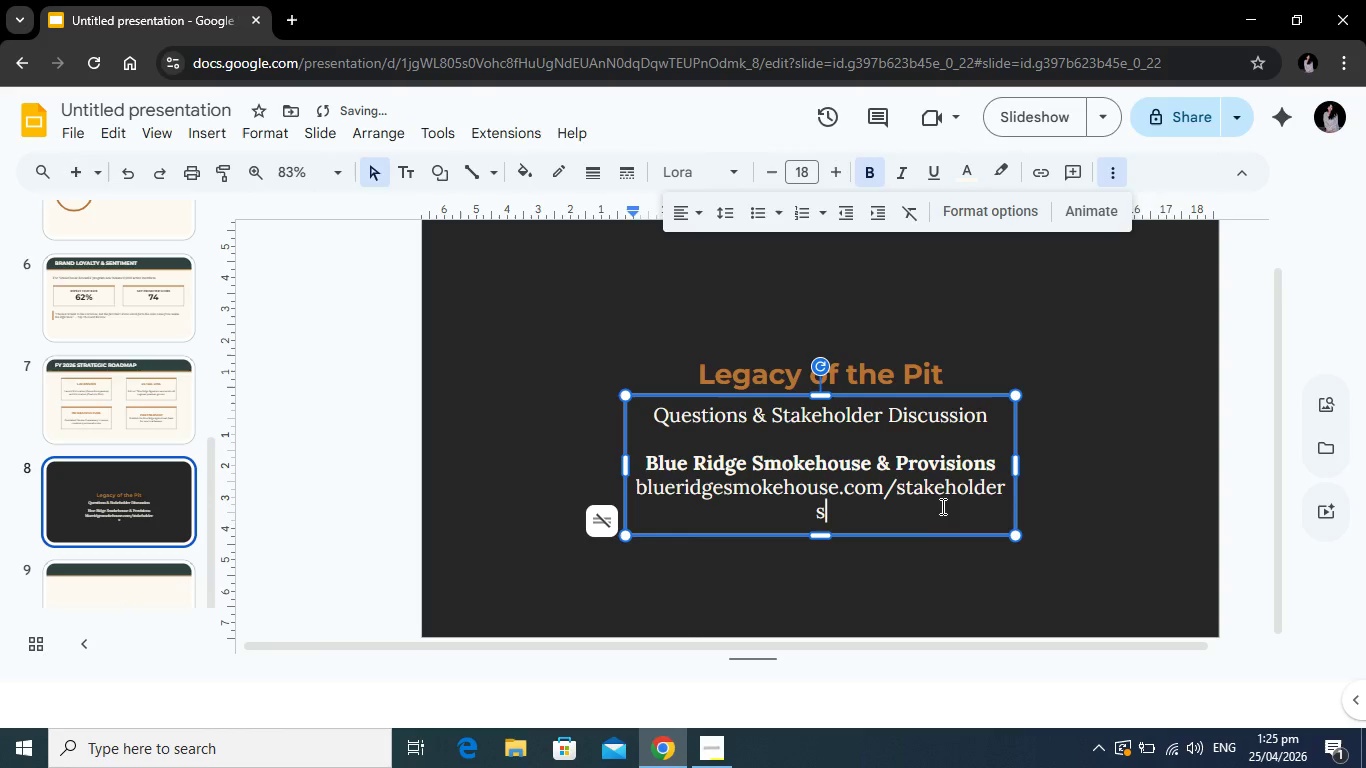 
left_click([941, 506])
 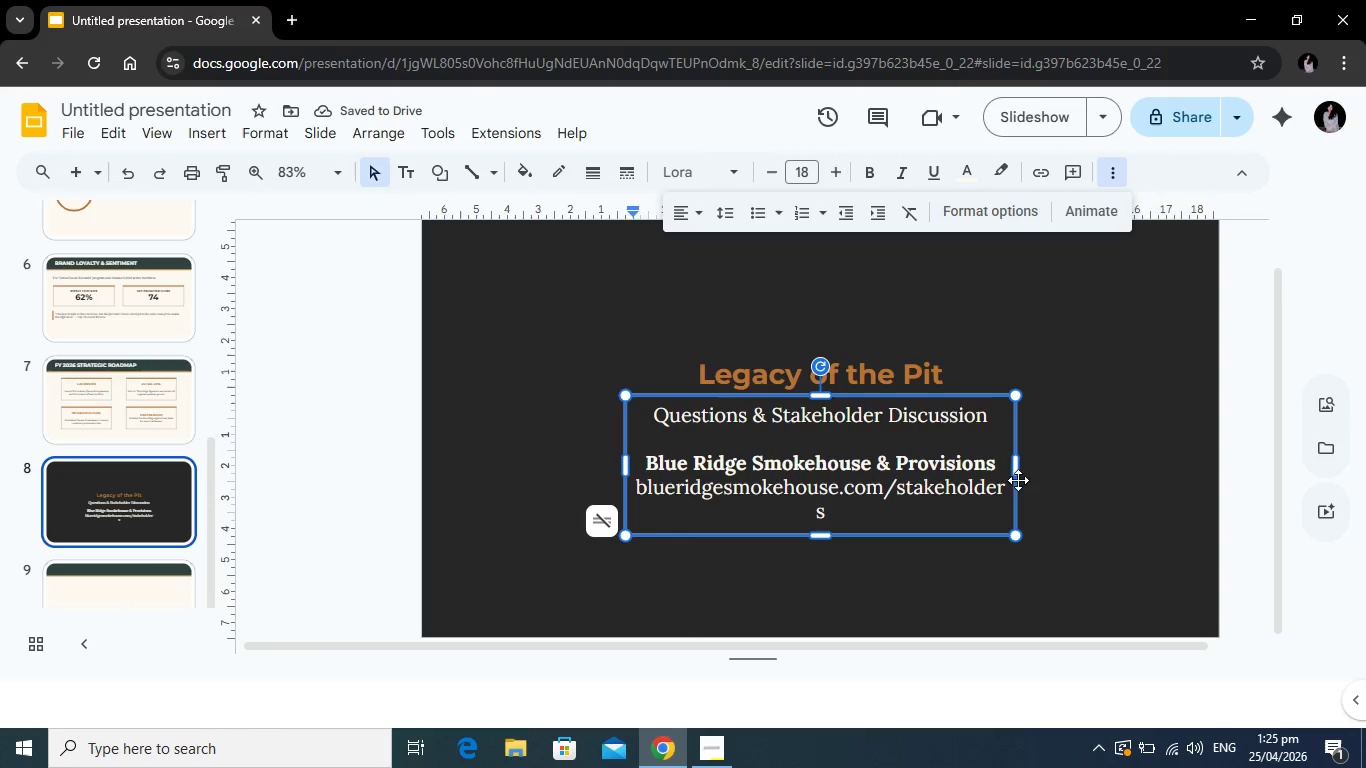 
left_click_drag(start_coordinate=[1016, 467], to_coordinate=[1034, 470])
 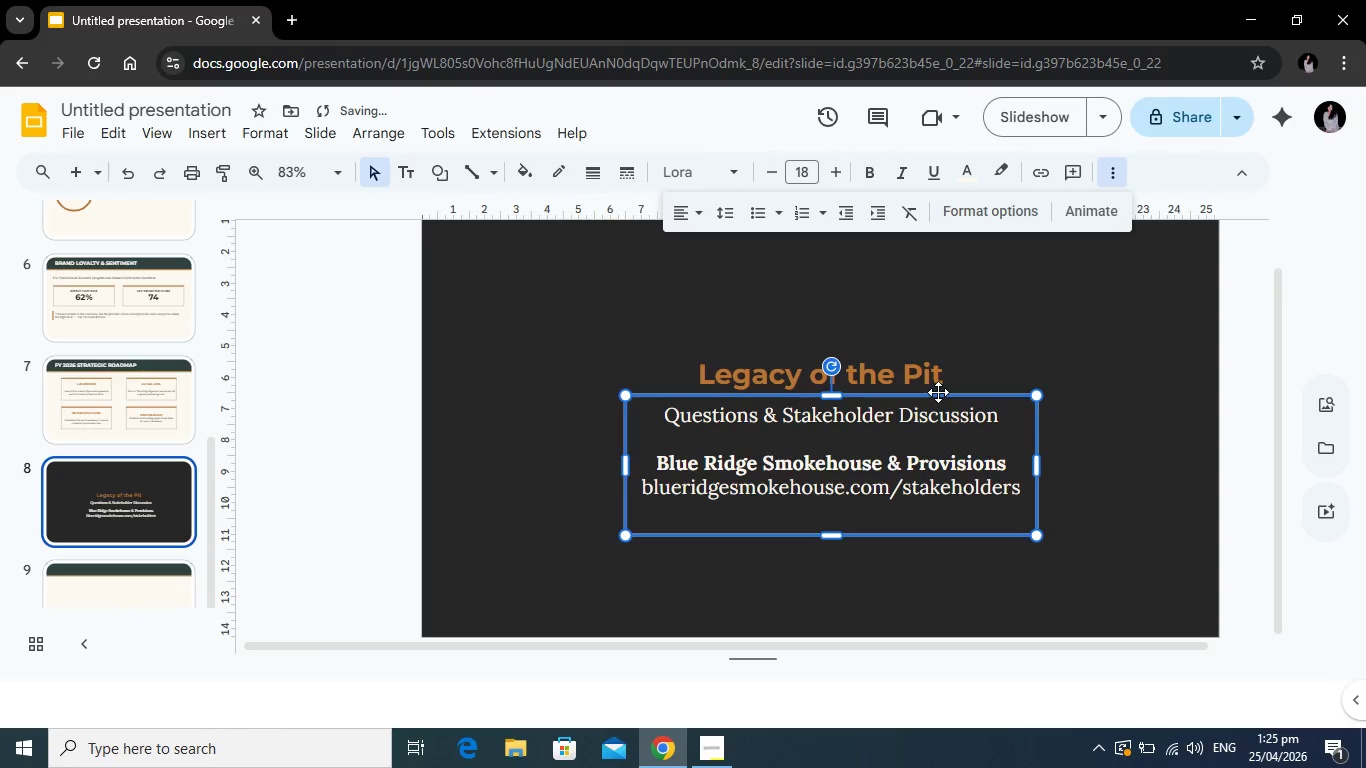 
left_click_drag(start_coordinate=[938, 392], to_coordinate=[926, 393])
 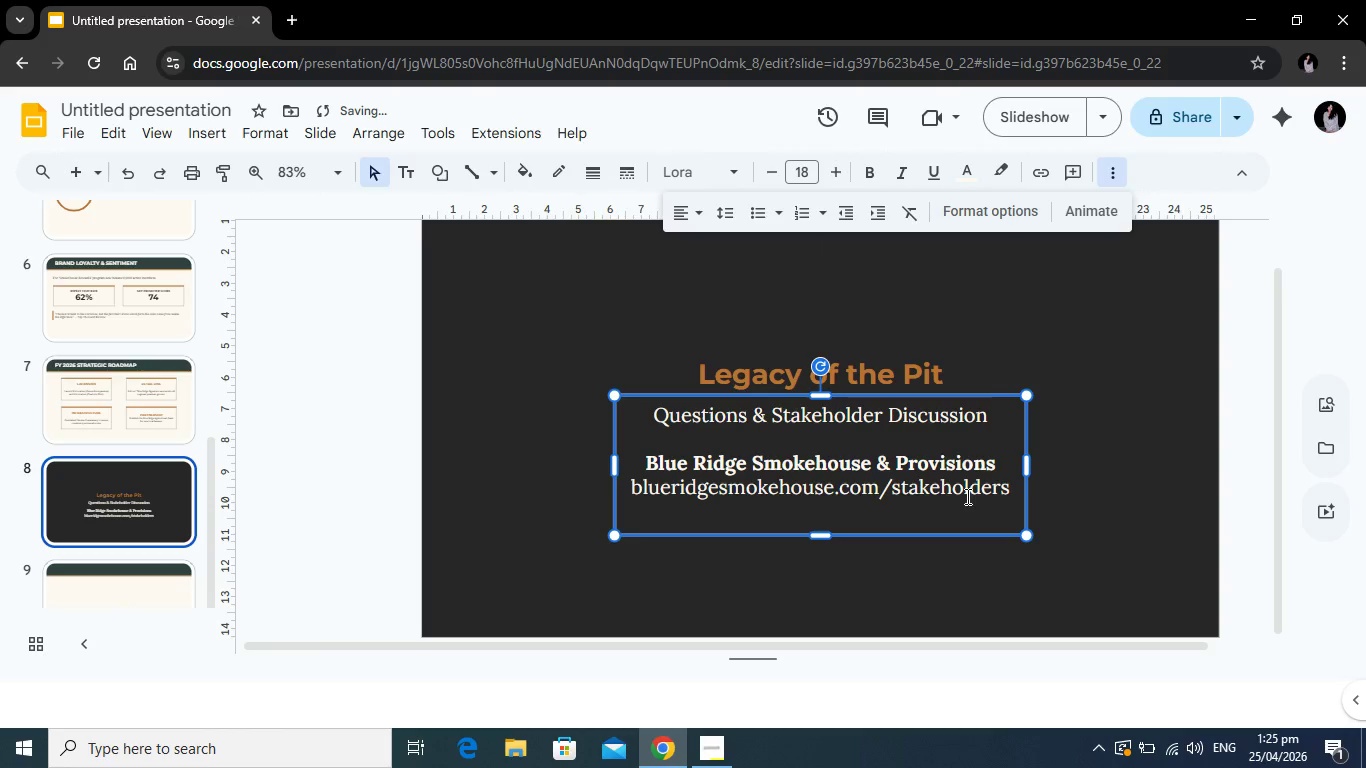 
left_click([965, 496])
 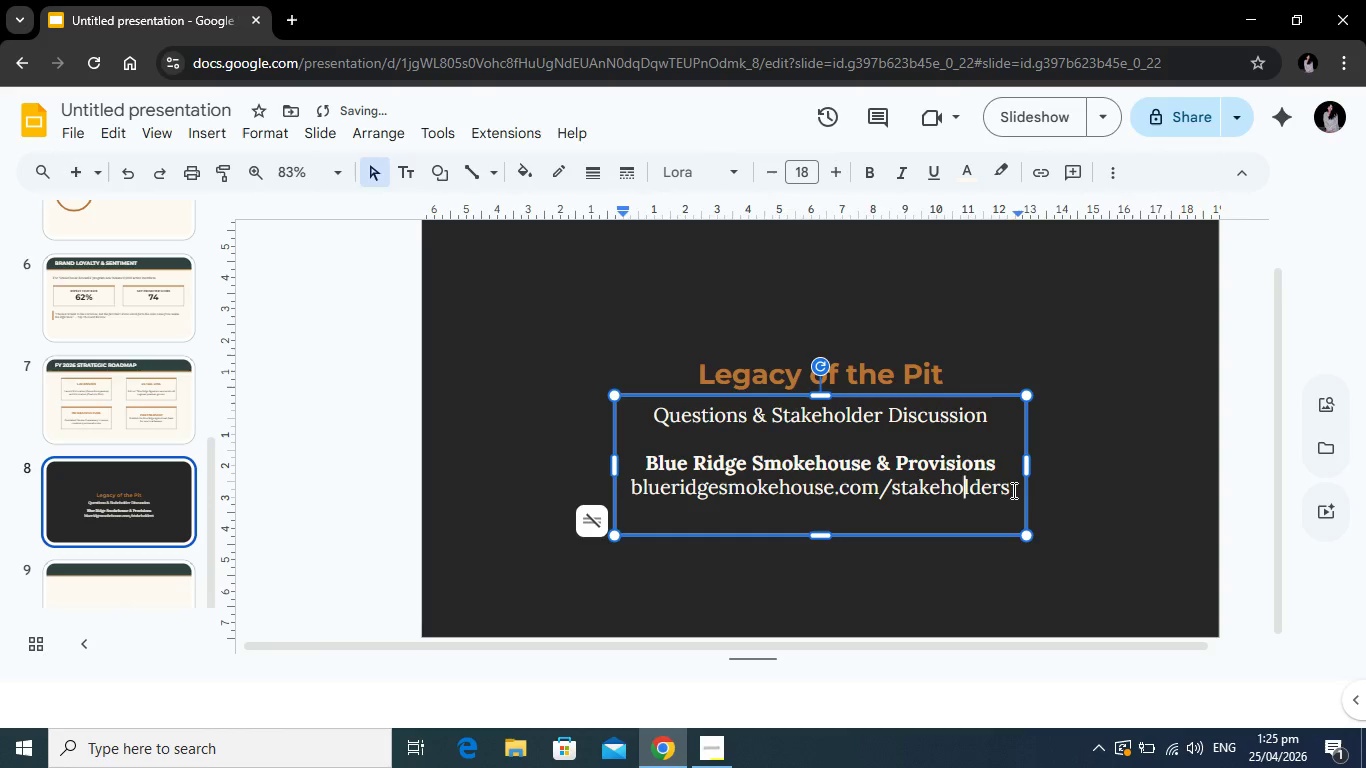 
left_click_drag(start_coordinate=[1013, 493], to_coordinate=[628, 491])
 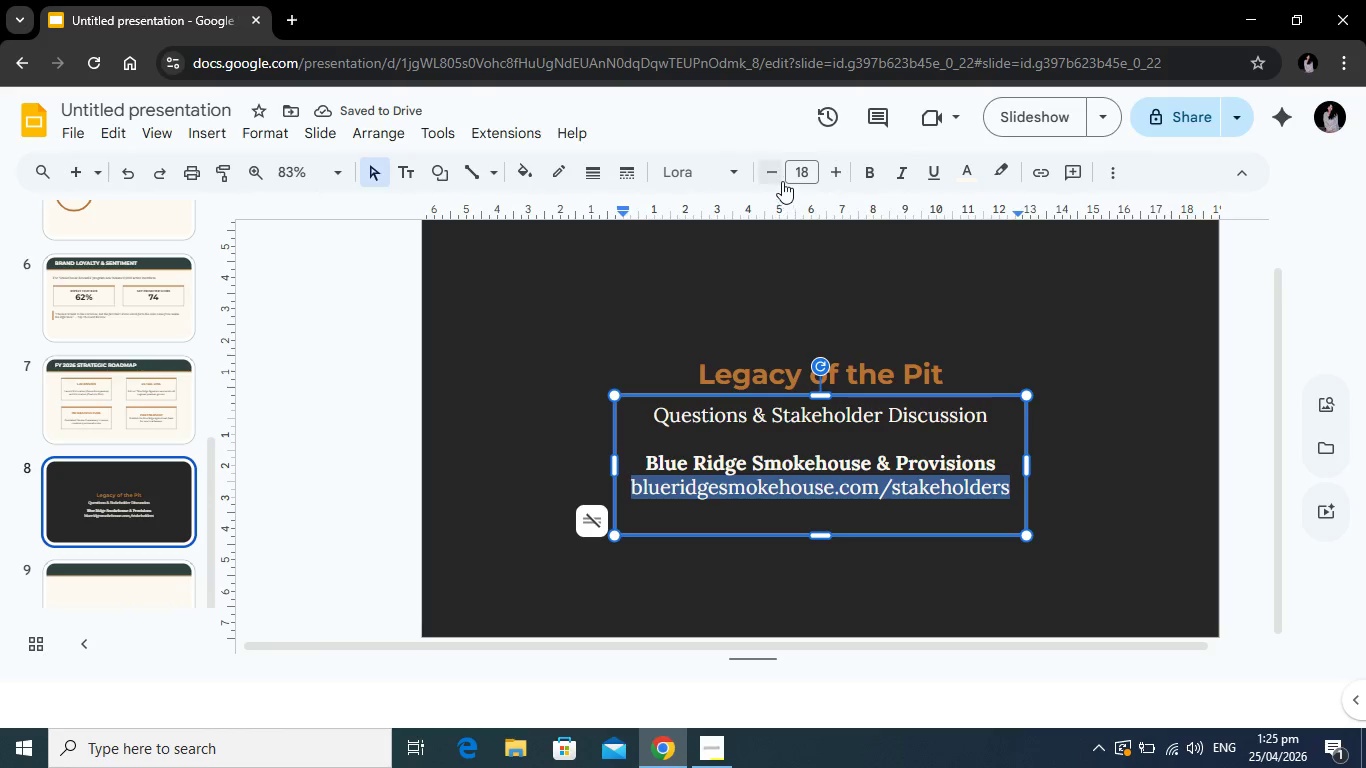 
double_click([776, 175])
 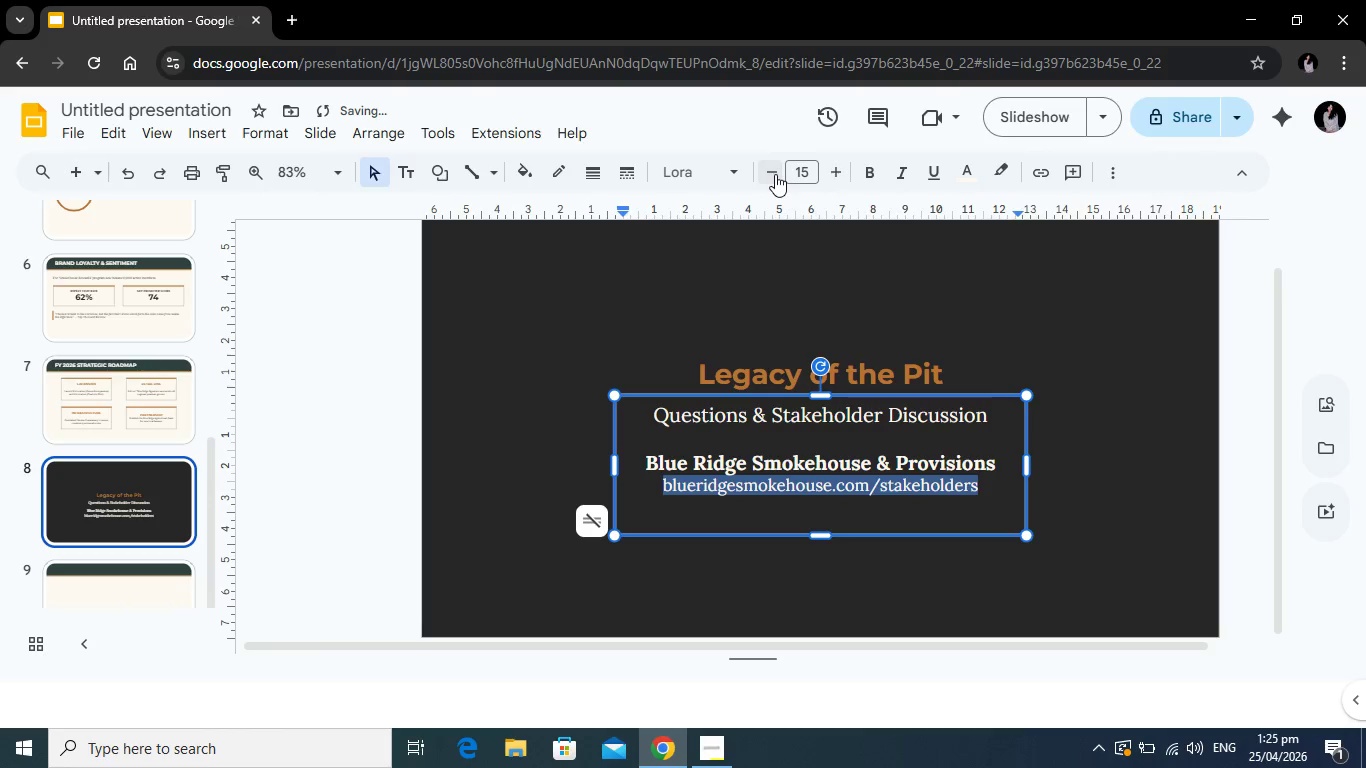 
triple_click([775, 174])
 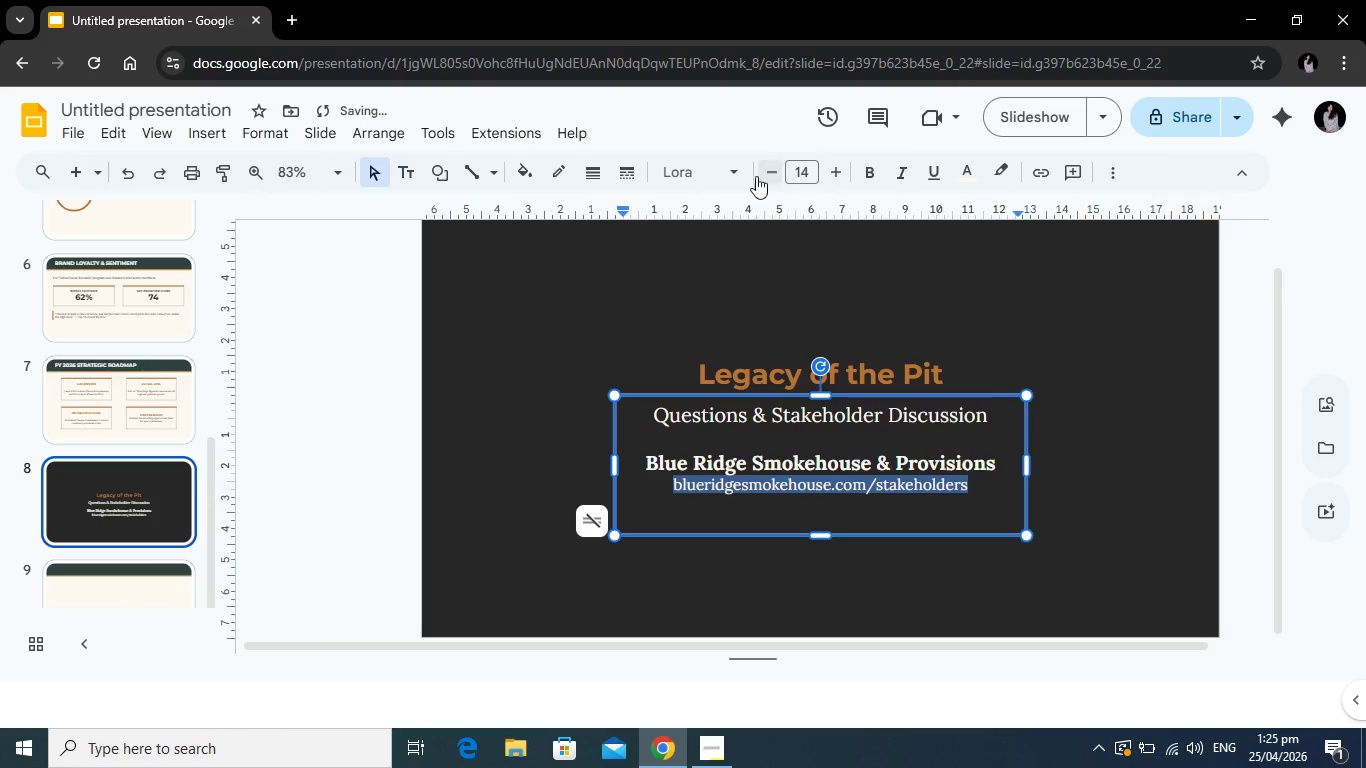 
left_click([775, 163])
 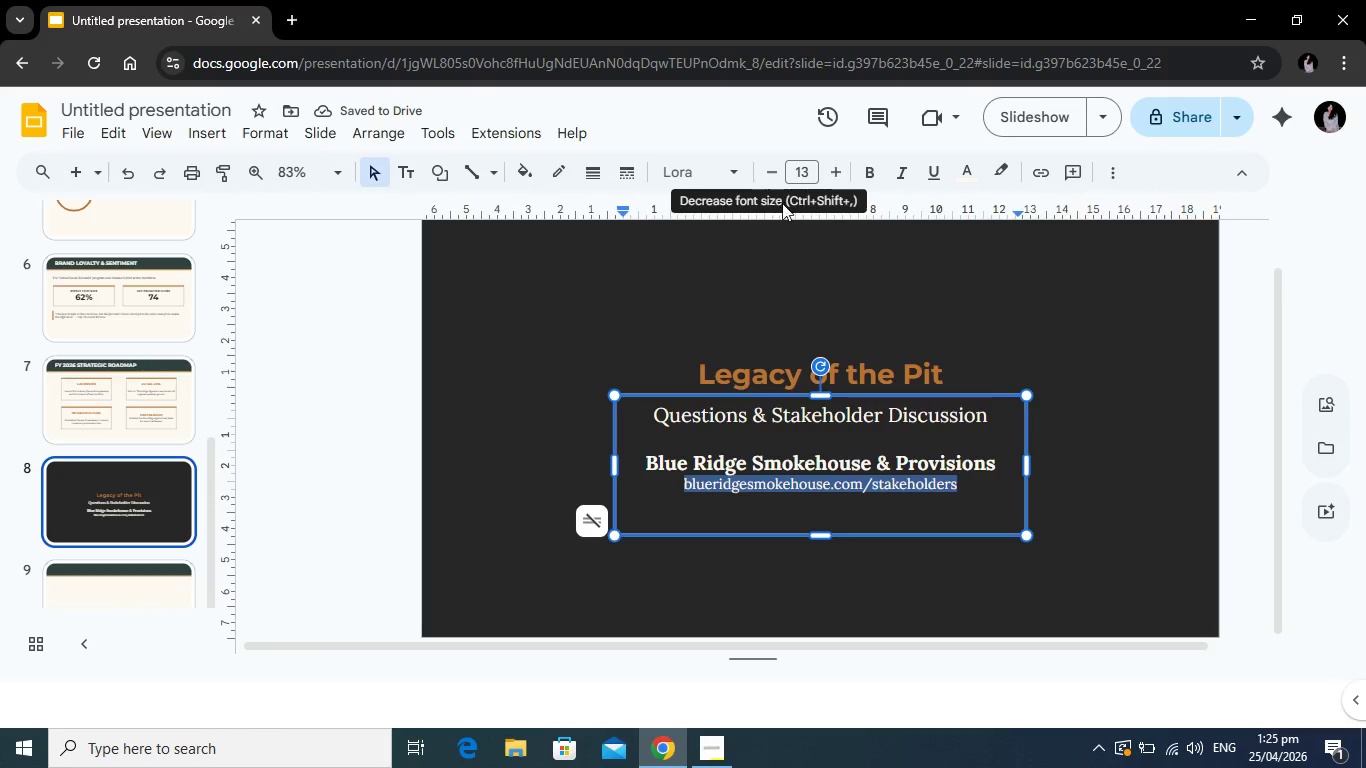 
left_click([809, 474])
 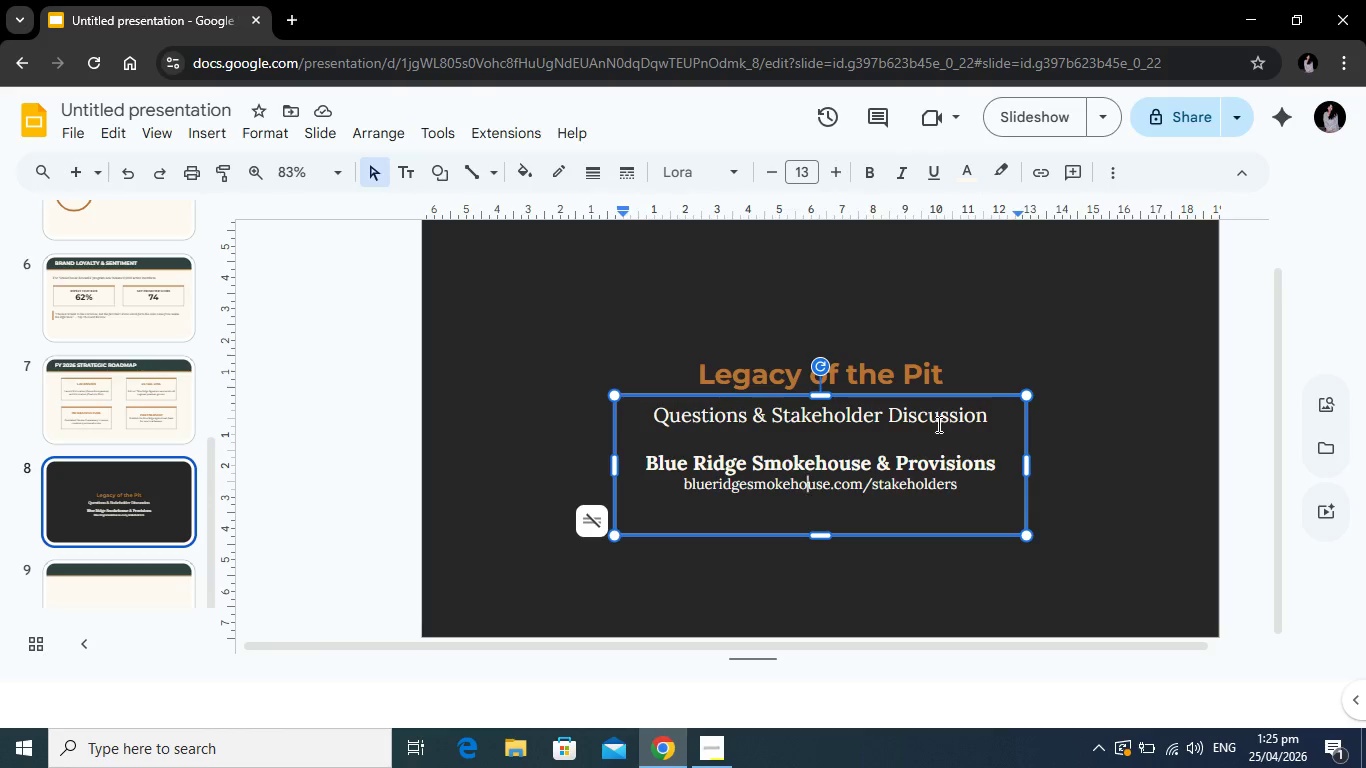 
left_click([942, 422])
 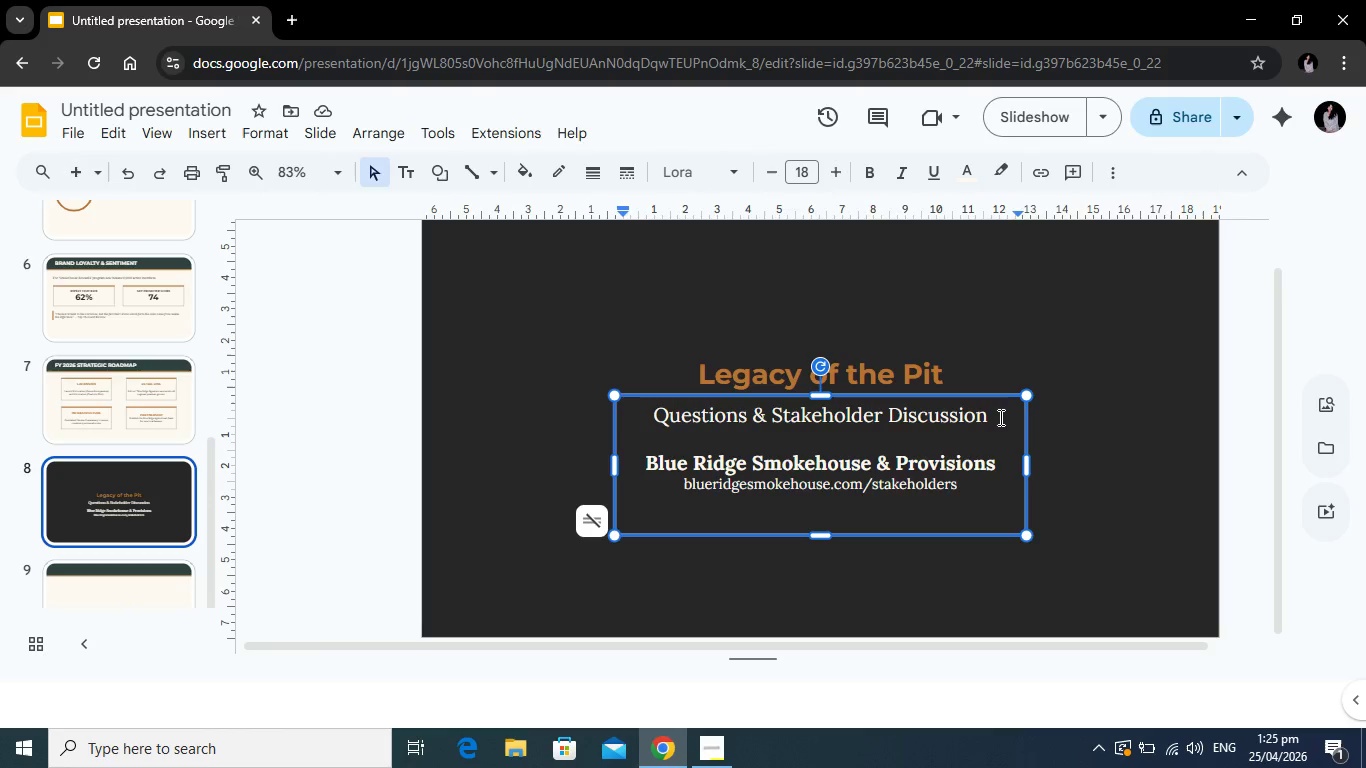 
left_click_drag(start_coordinate=[999, 417], to_coordinate=[645, 427])
 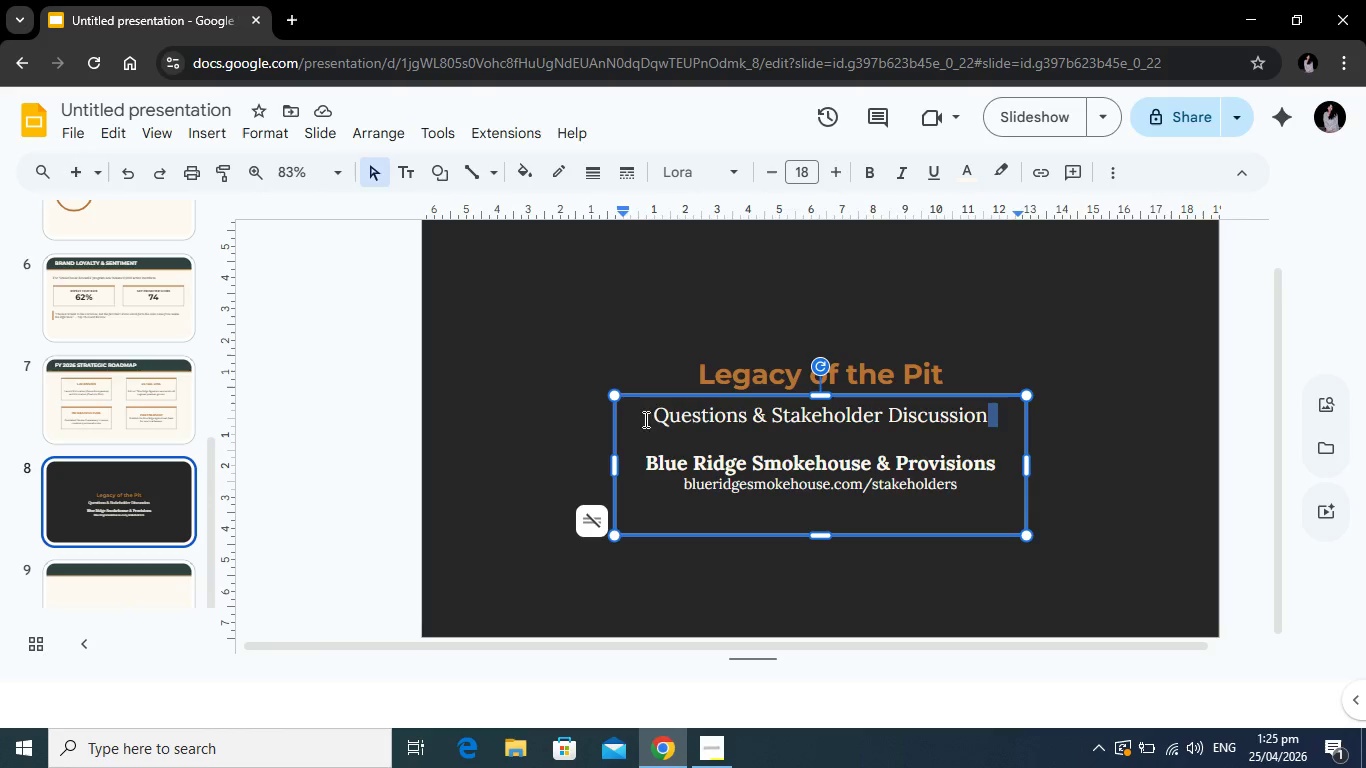 
left_click_drag(start_coordinate=[644, 419], to_coordinate=[1007, 421])
 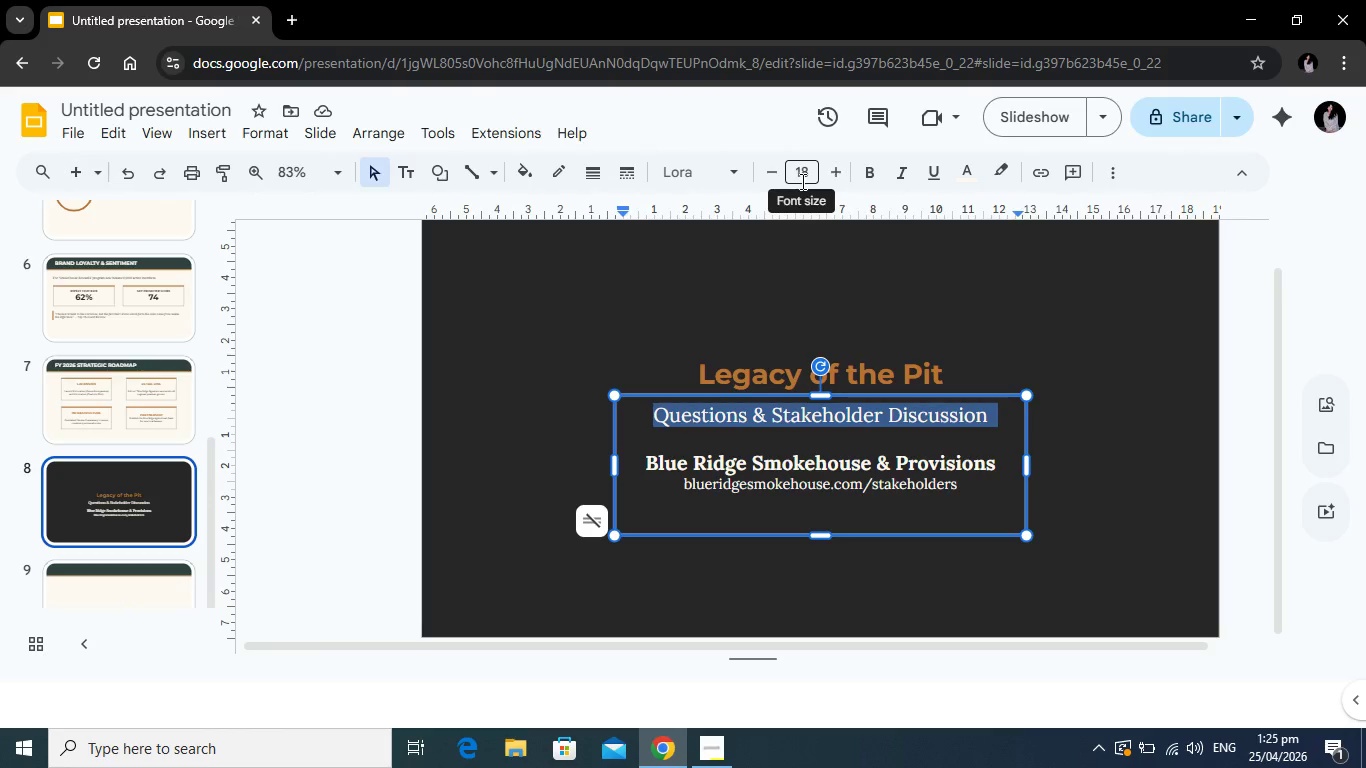 
wait(18.19)
 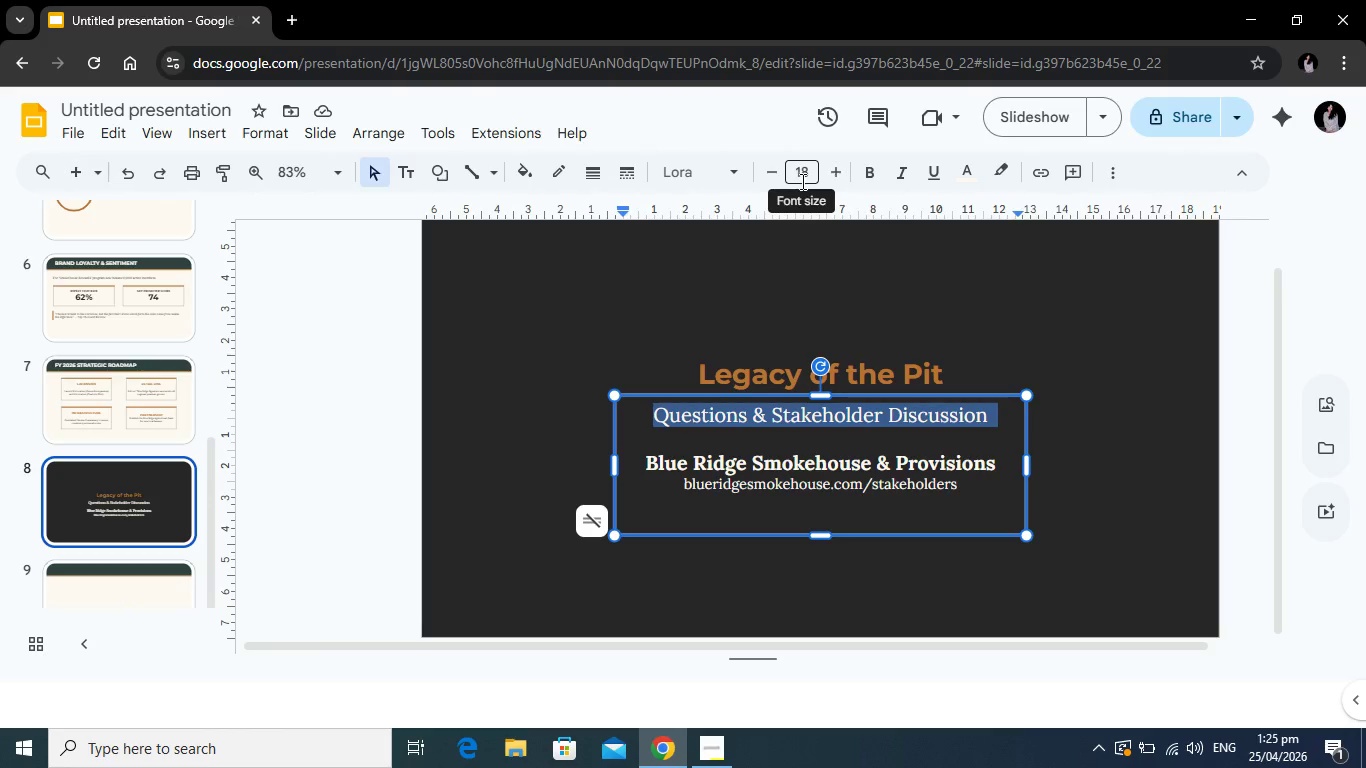 
left_click([741, 368])
 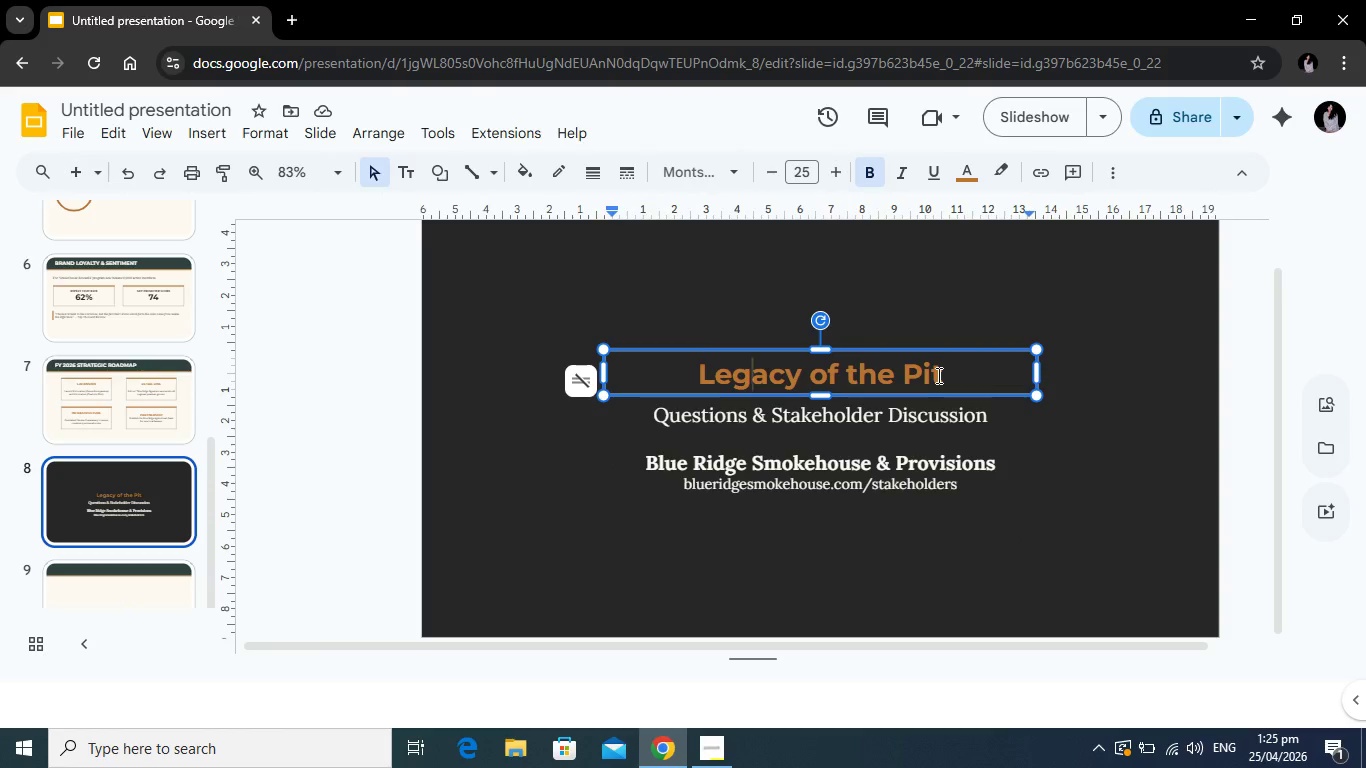 
wait(5.35)
 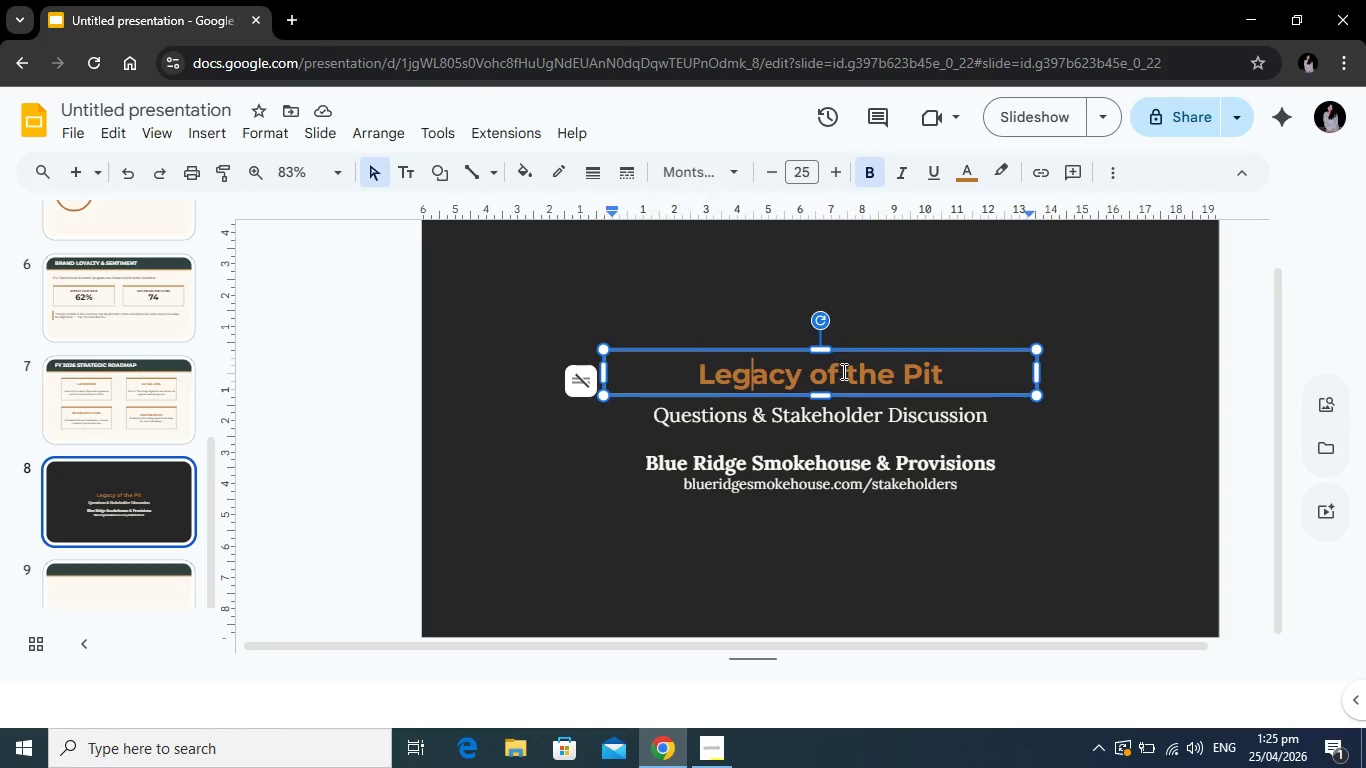 
mouse_move([590, 384])
 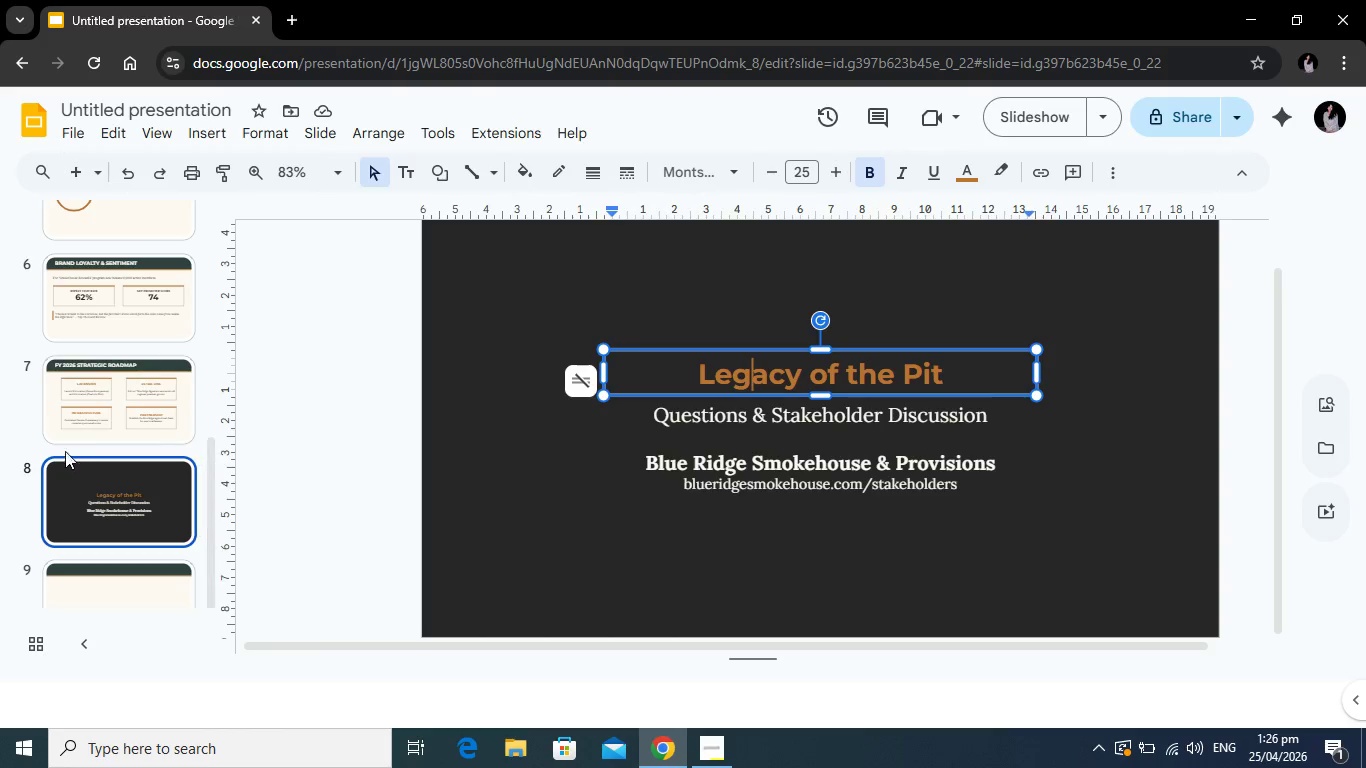 
wait(5.42)
 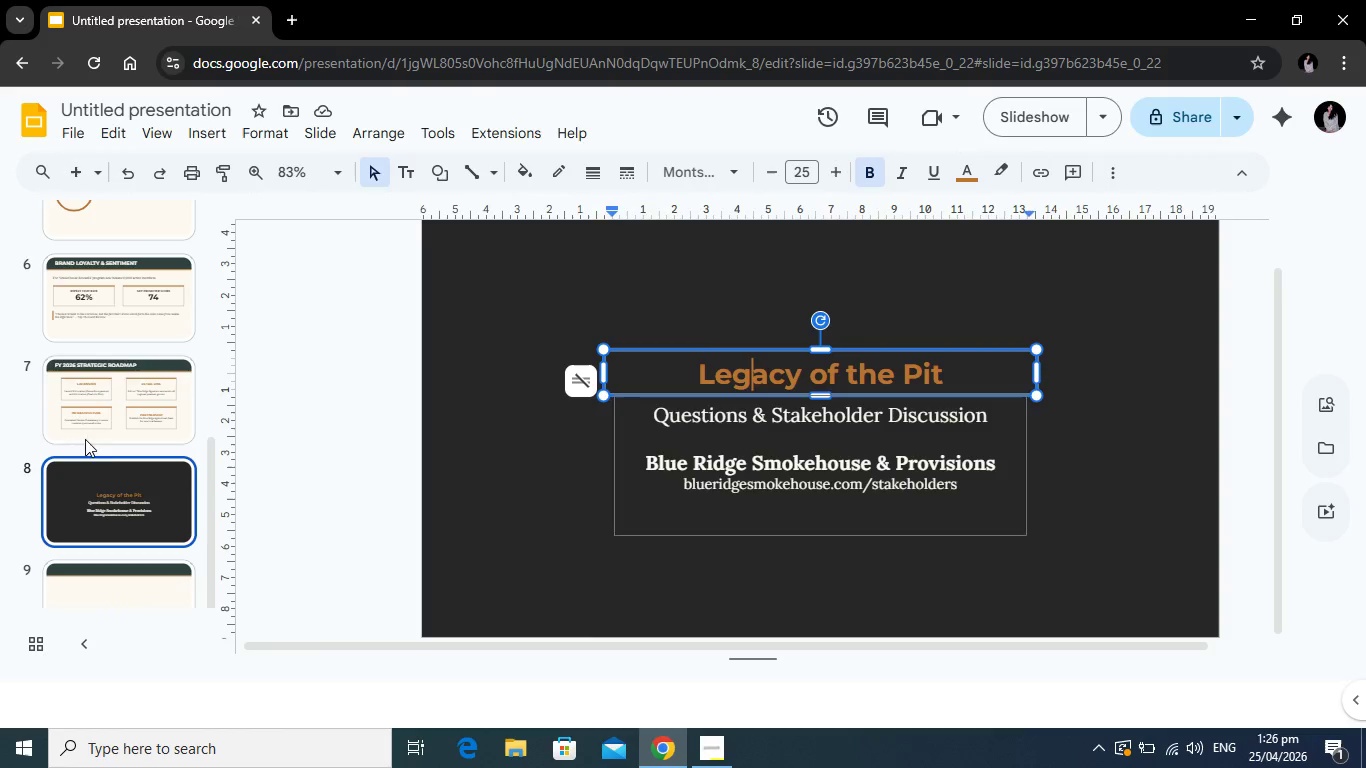 
left_click([847, 428])
 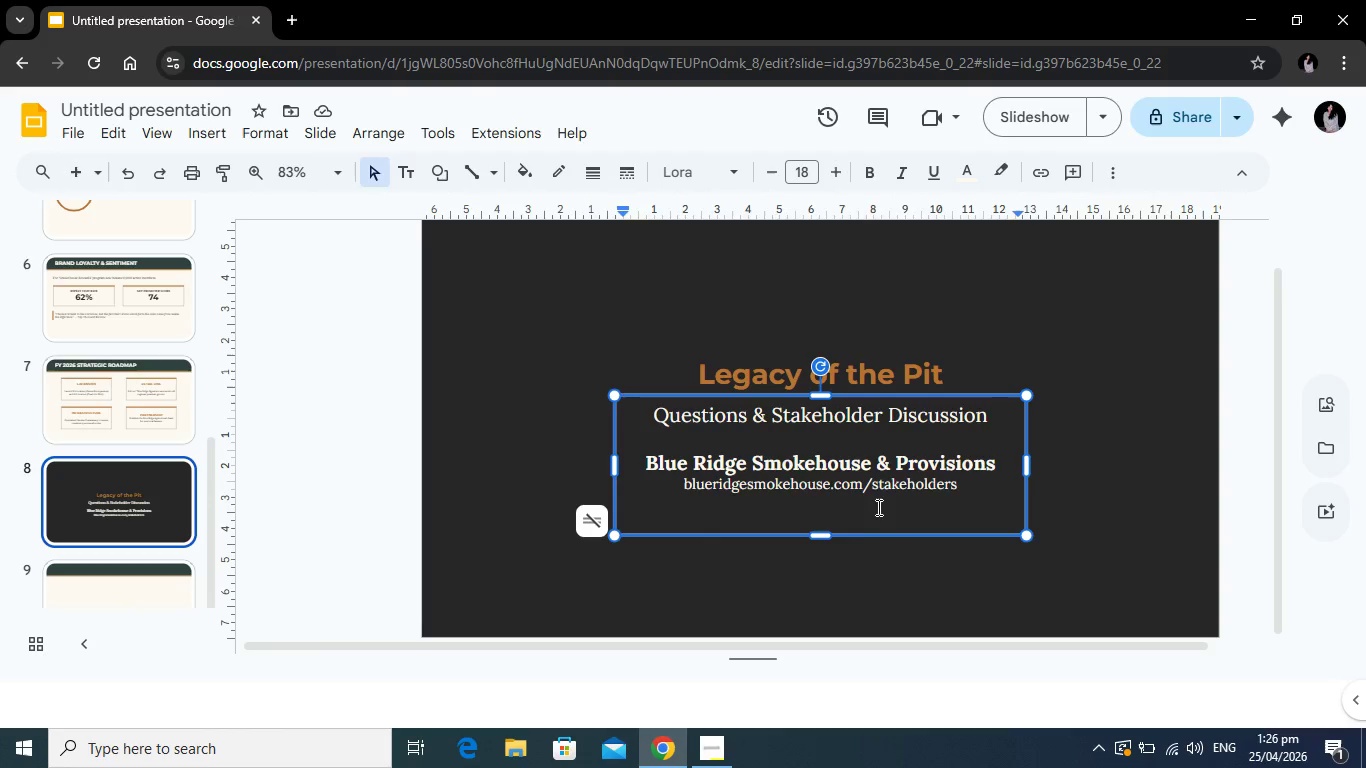 
wait(5.05)
 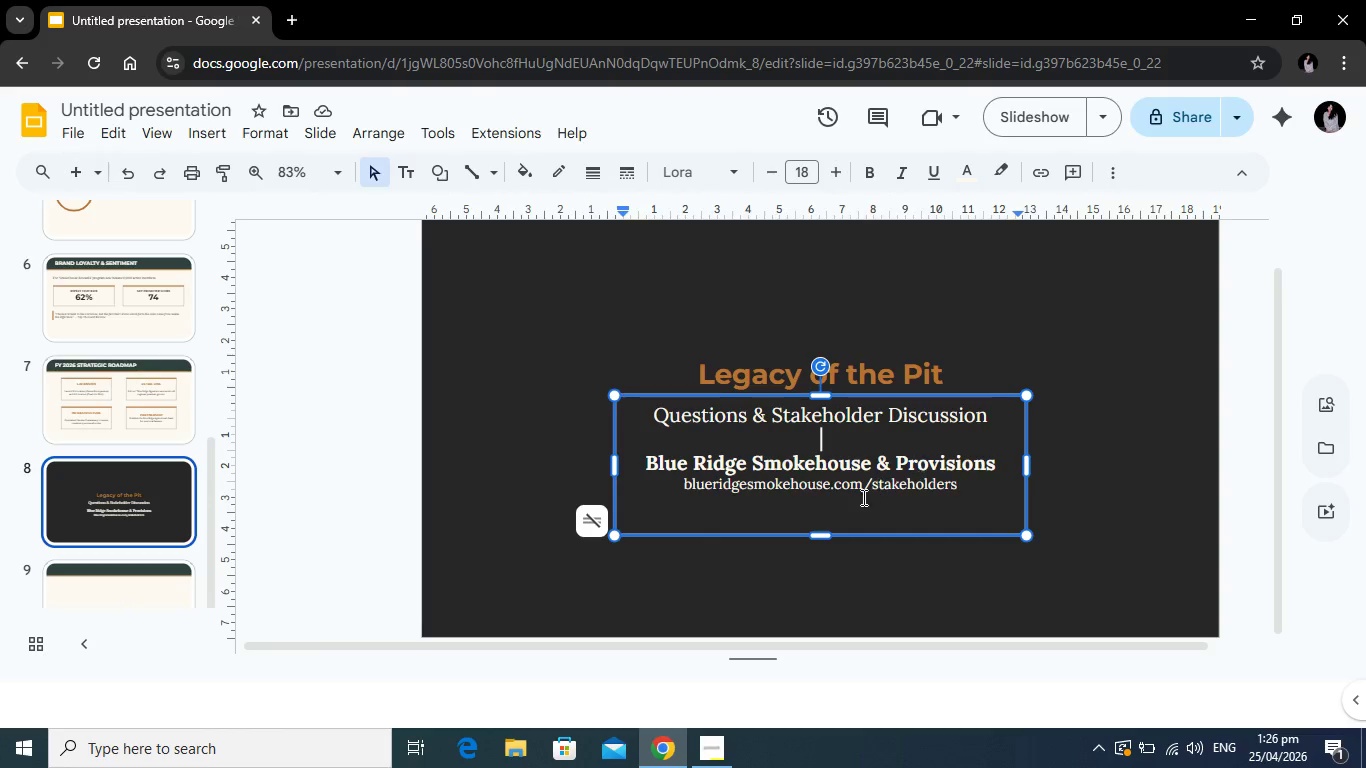 
left_click_drag(start_coordinate=[992, 420], to_coordinate=[631, 416])
 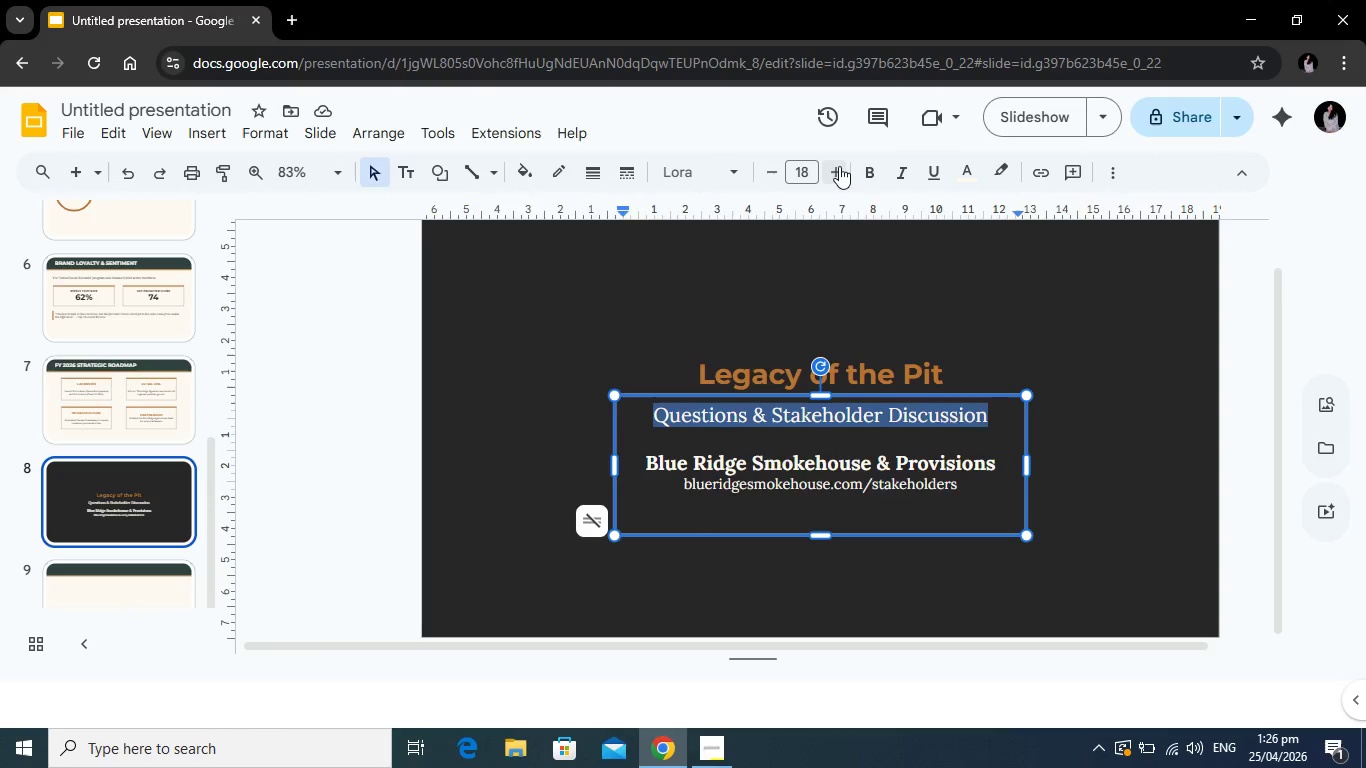 
left_click([839, 166])
 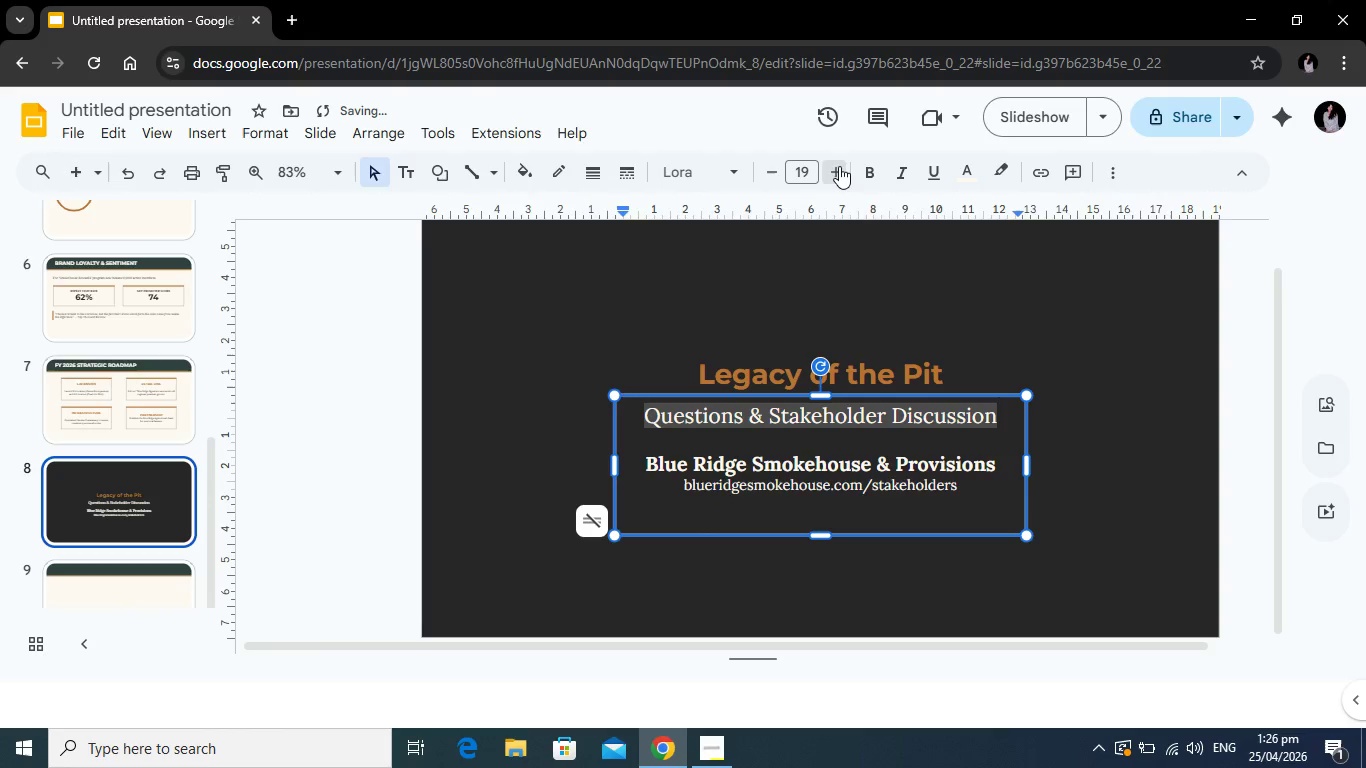 
left_click([839, 166])
 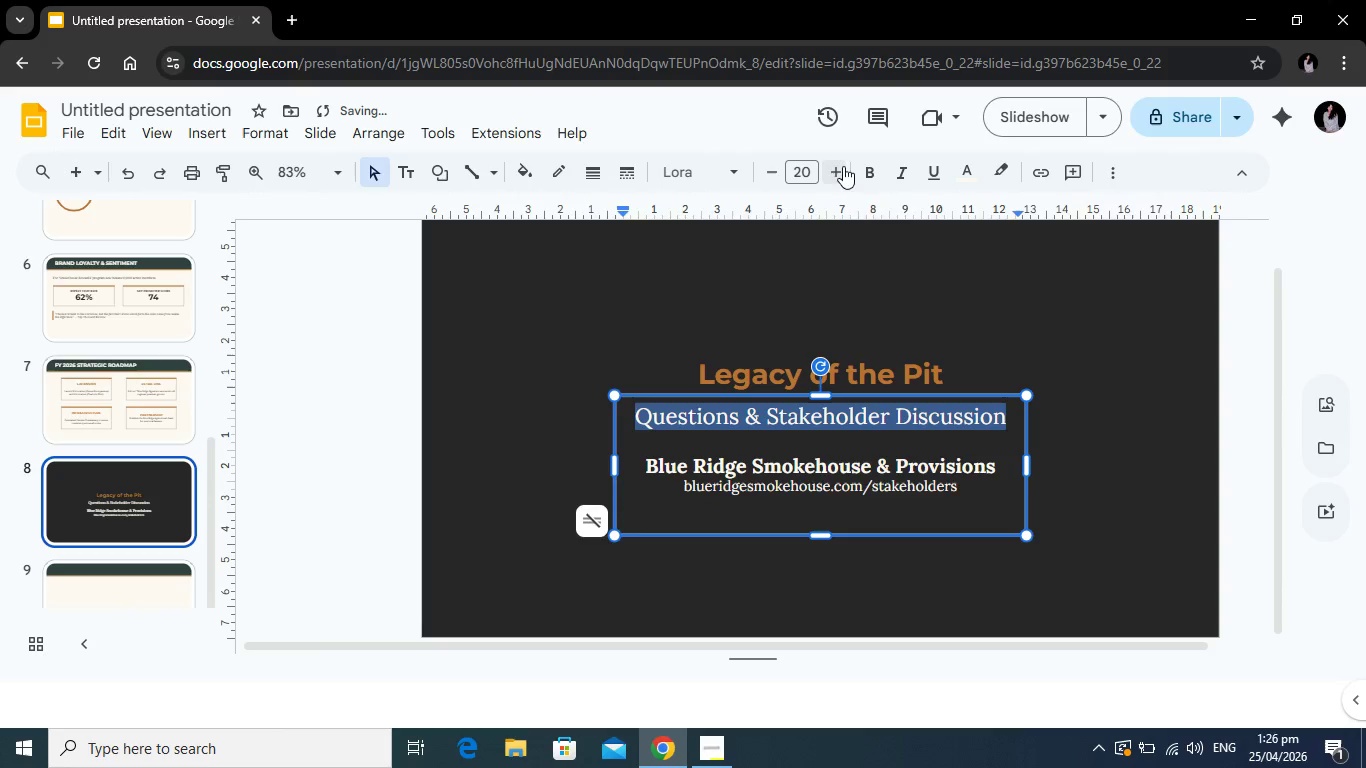 
left_click([843, 166])
 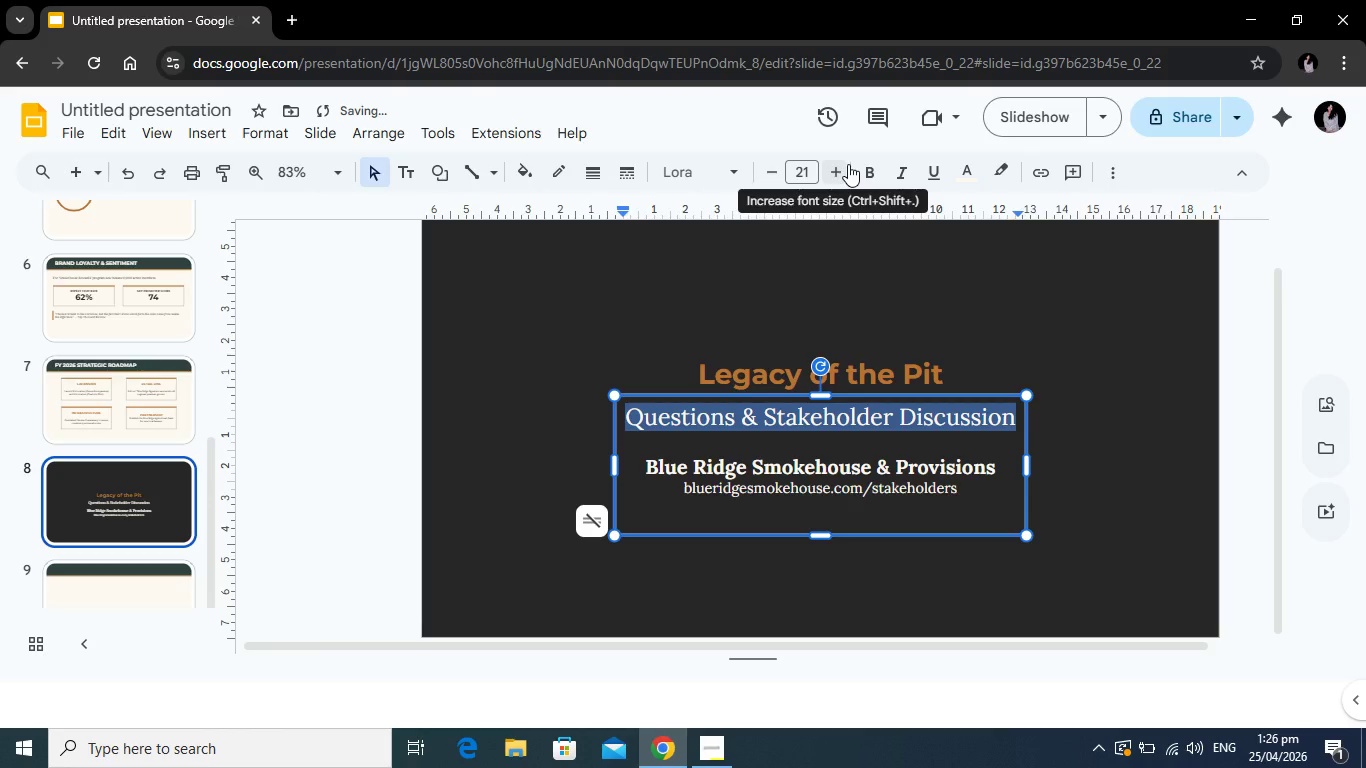 
left_click([848, 164])
 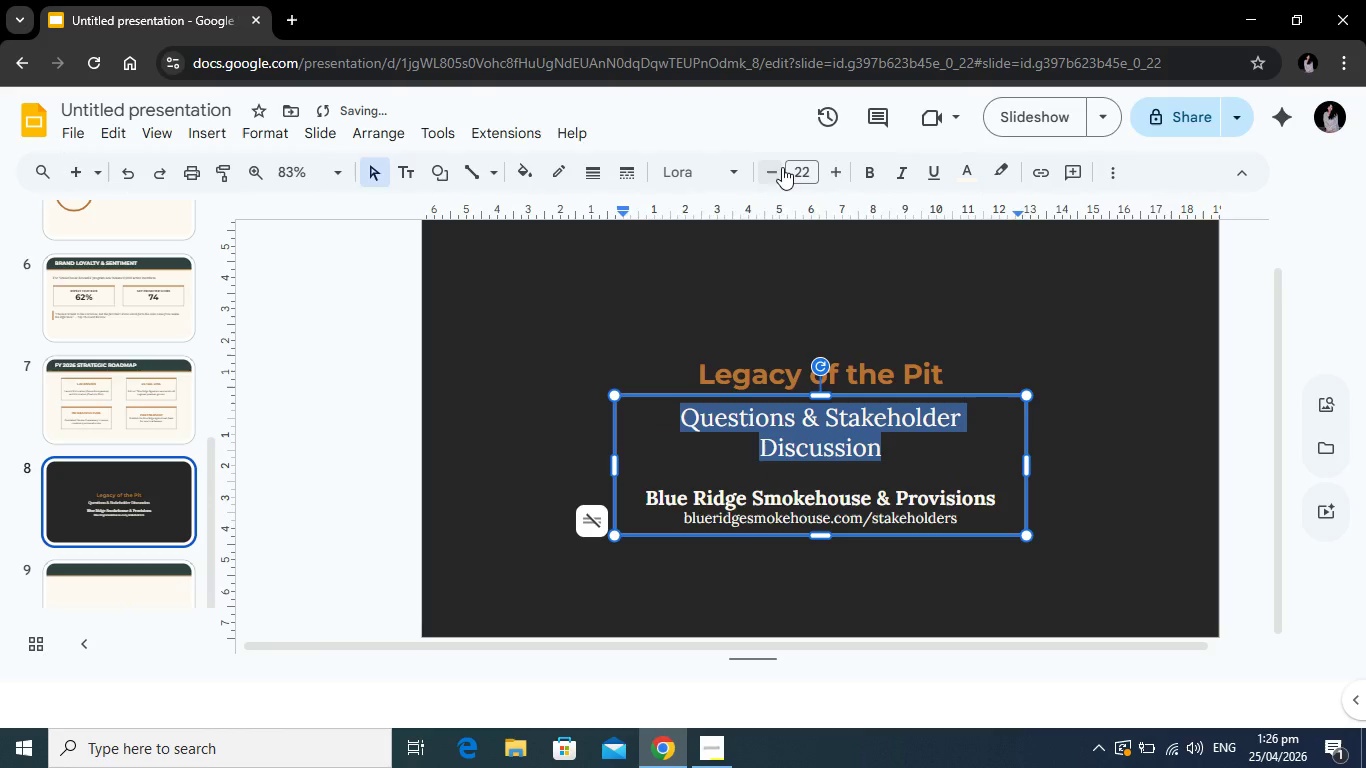 
left_click([782, 167])
 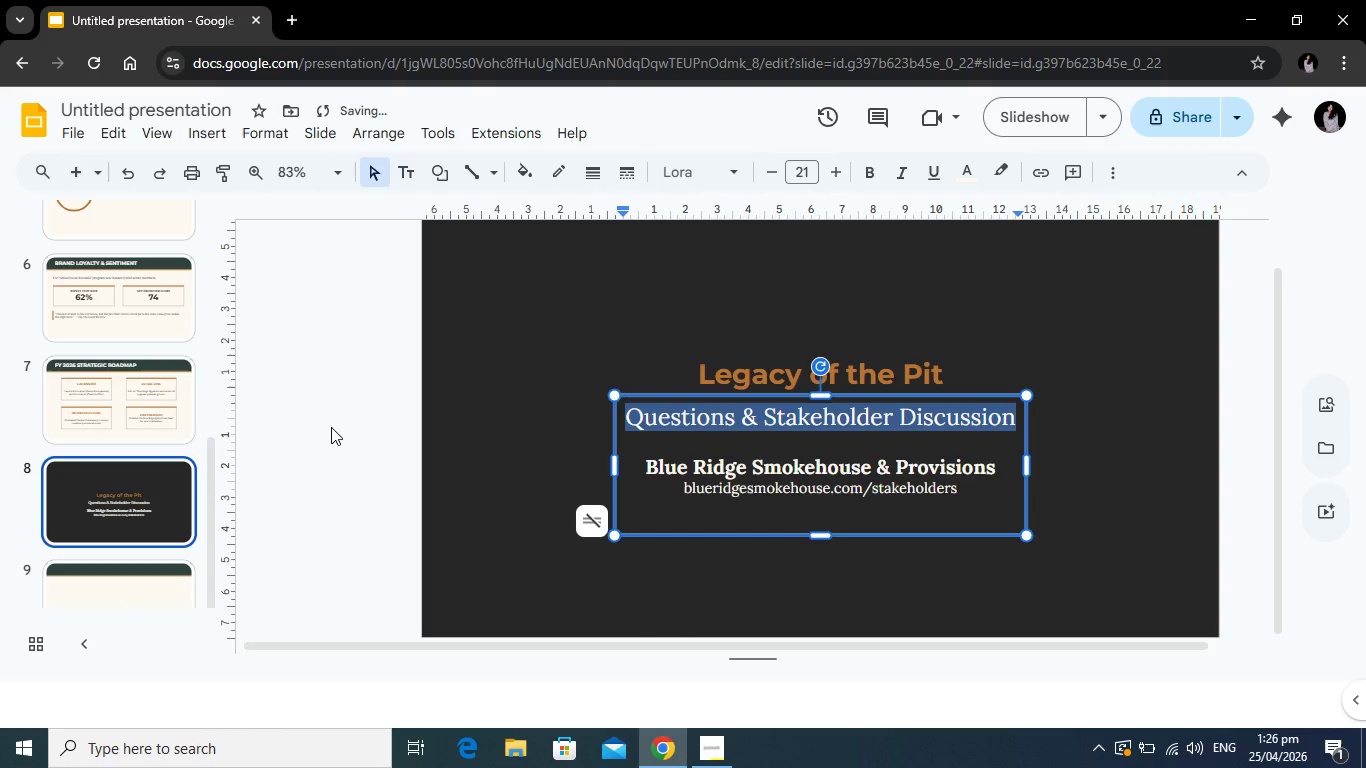 
left_click([331, 427])
 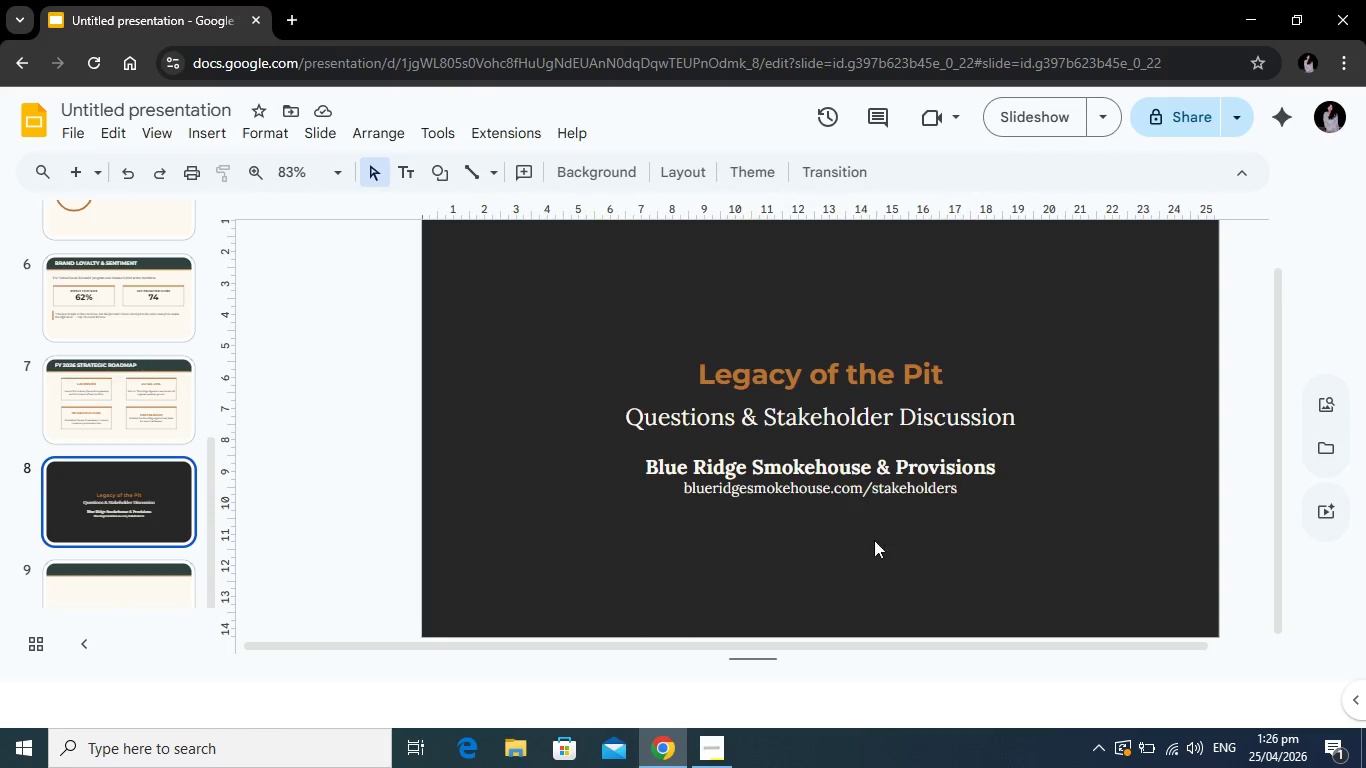 
wait(7.81)
 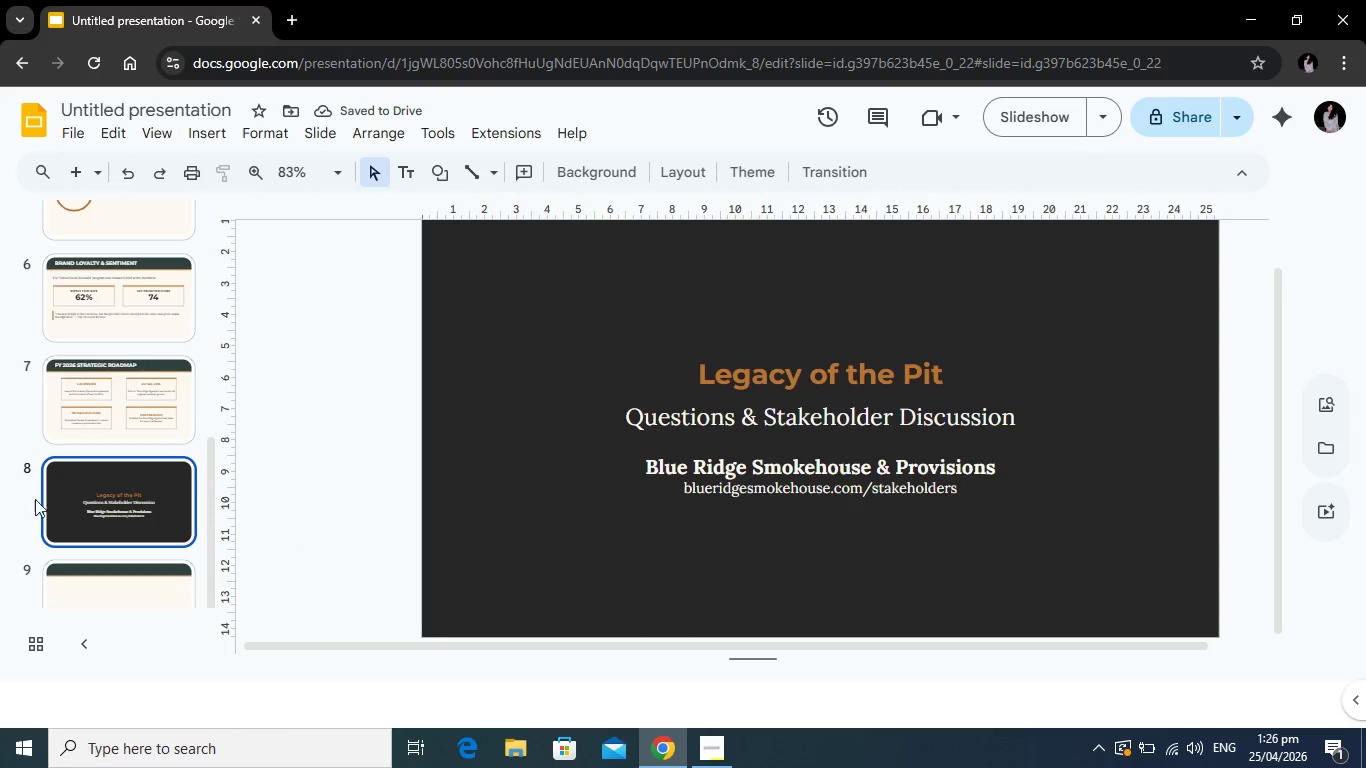 
left_click([340, 461])
 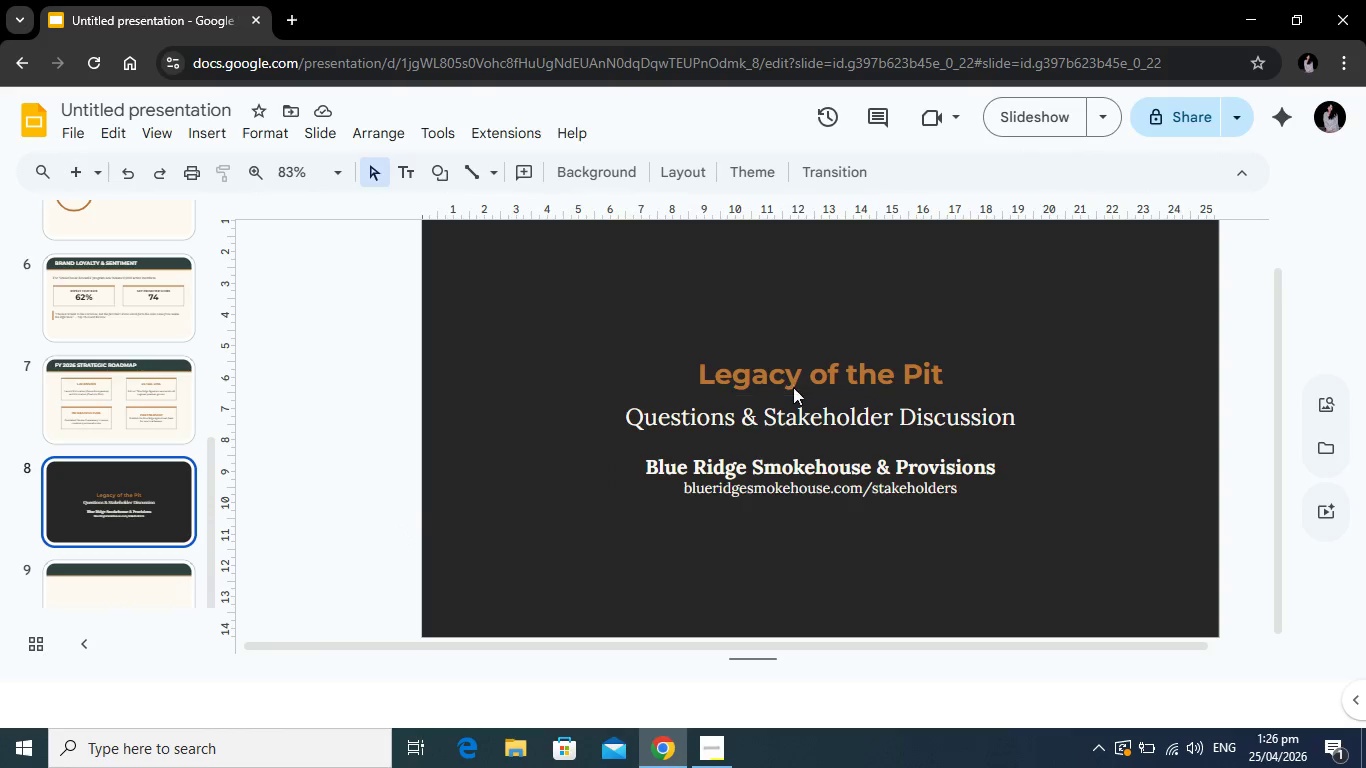 
wait(29.03)
 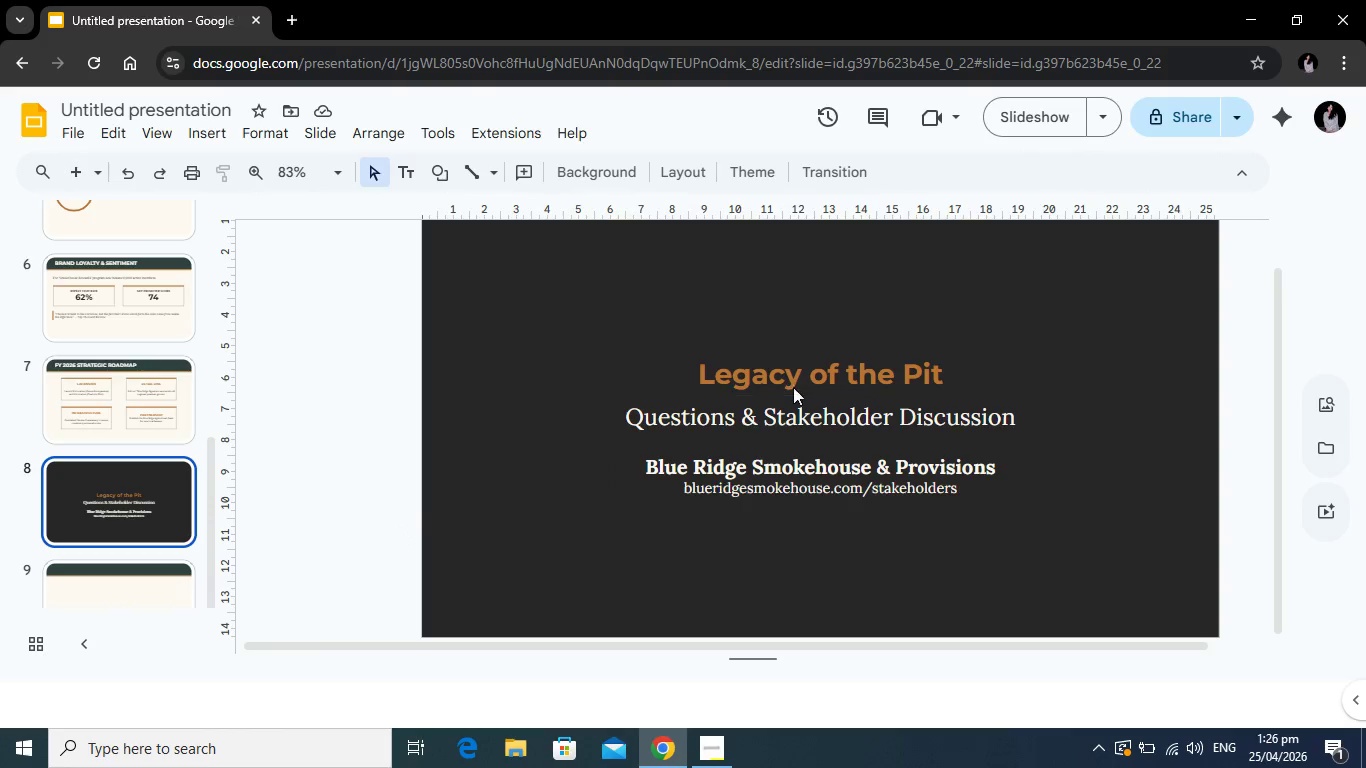 
scroll: coordinate [88, 407], scroll_direction: down, amount: 2.0
 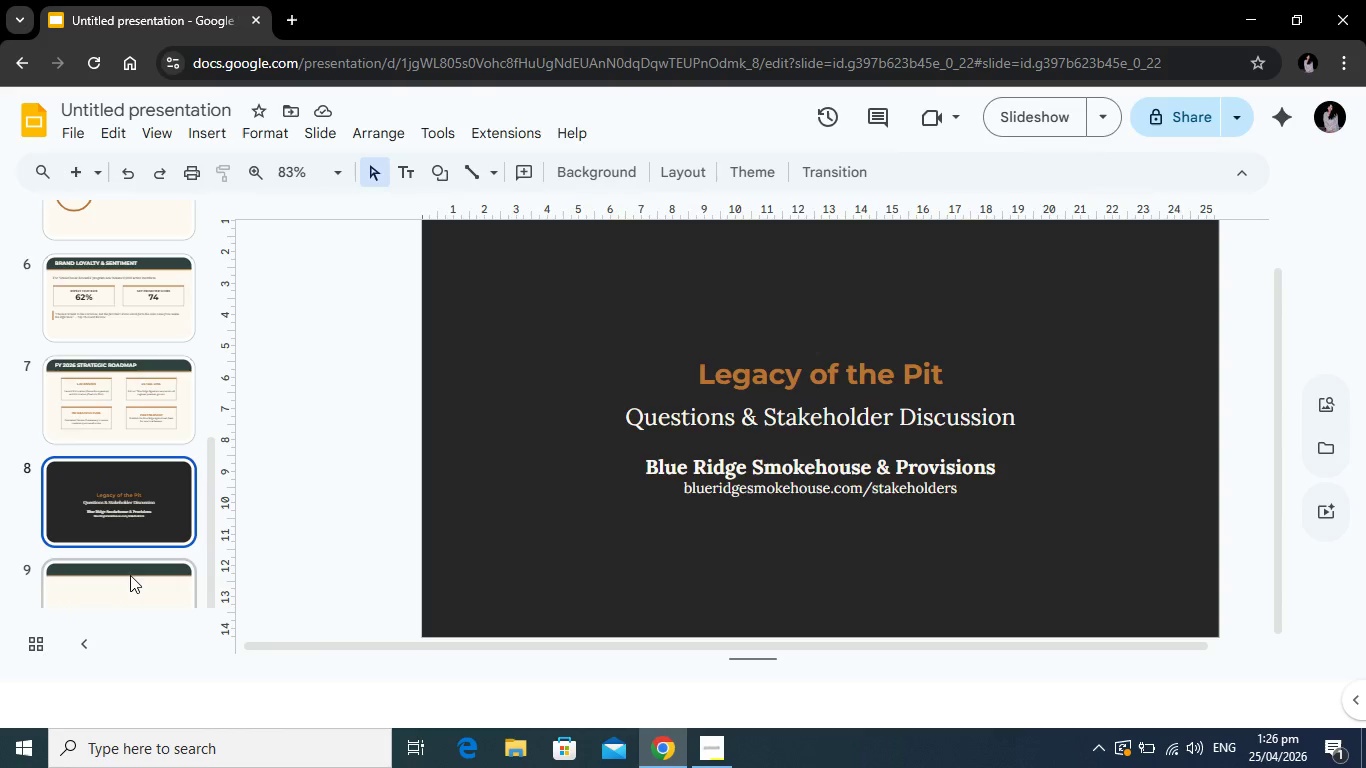 
left_click([130, 575])
 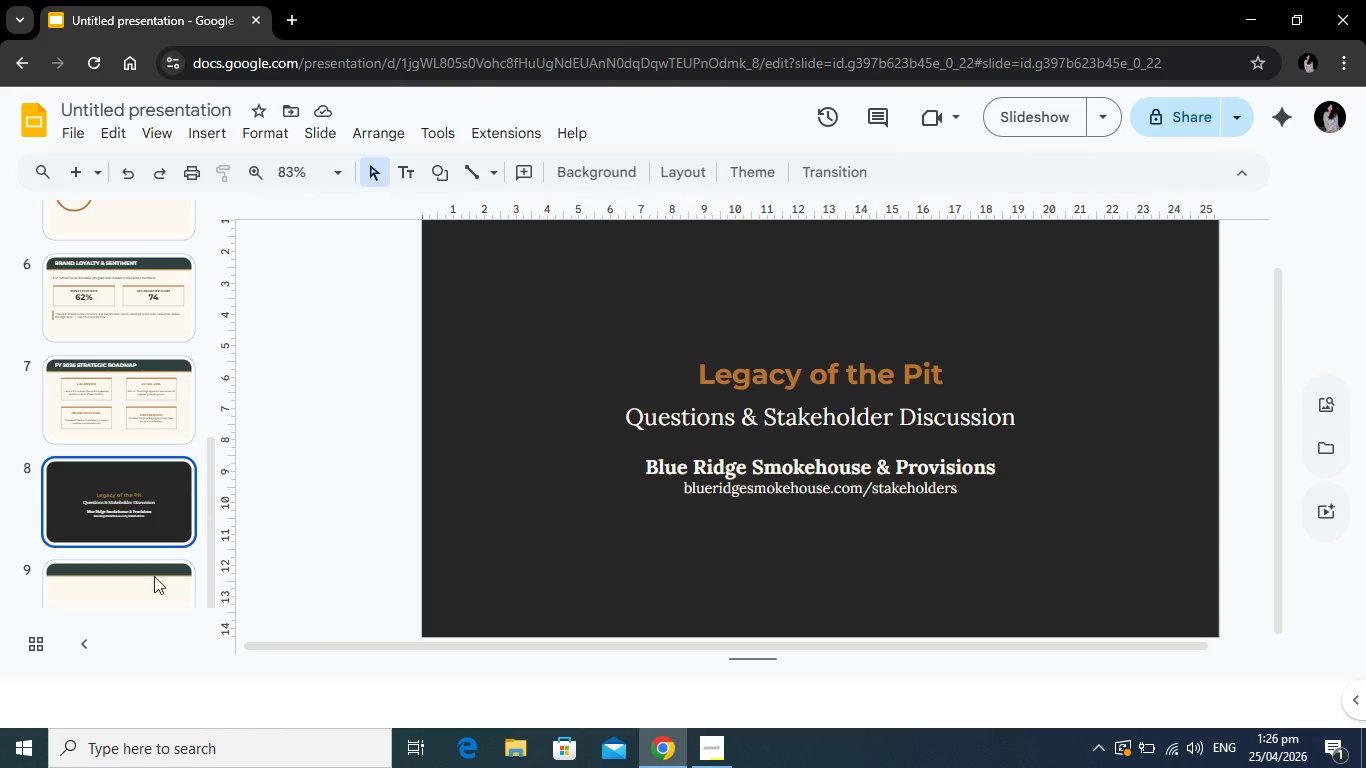 
left_click([150, 586])
 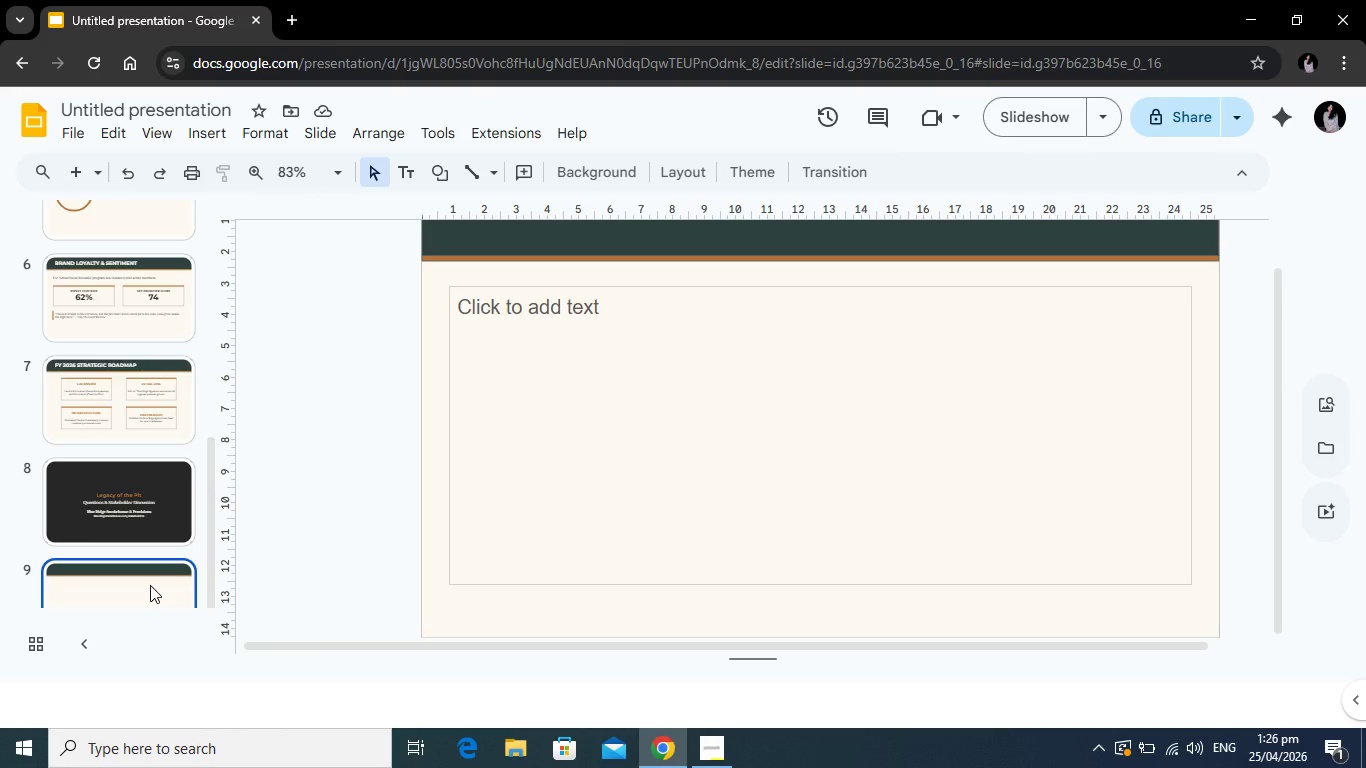 
right_click([150, 585])
 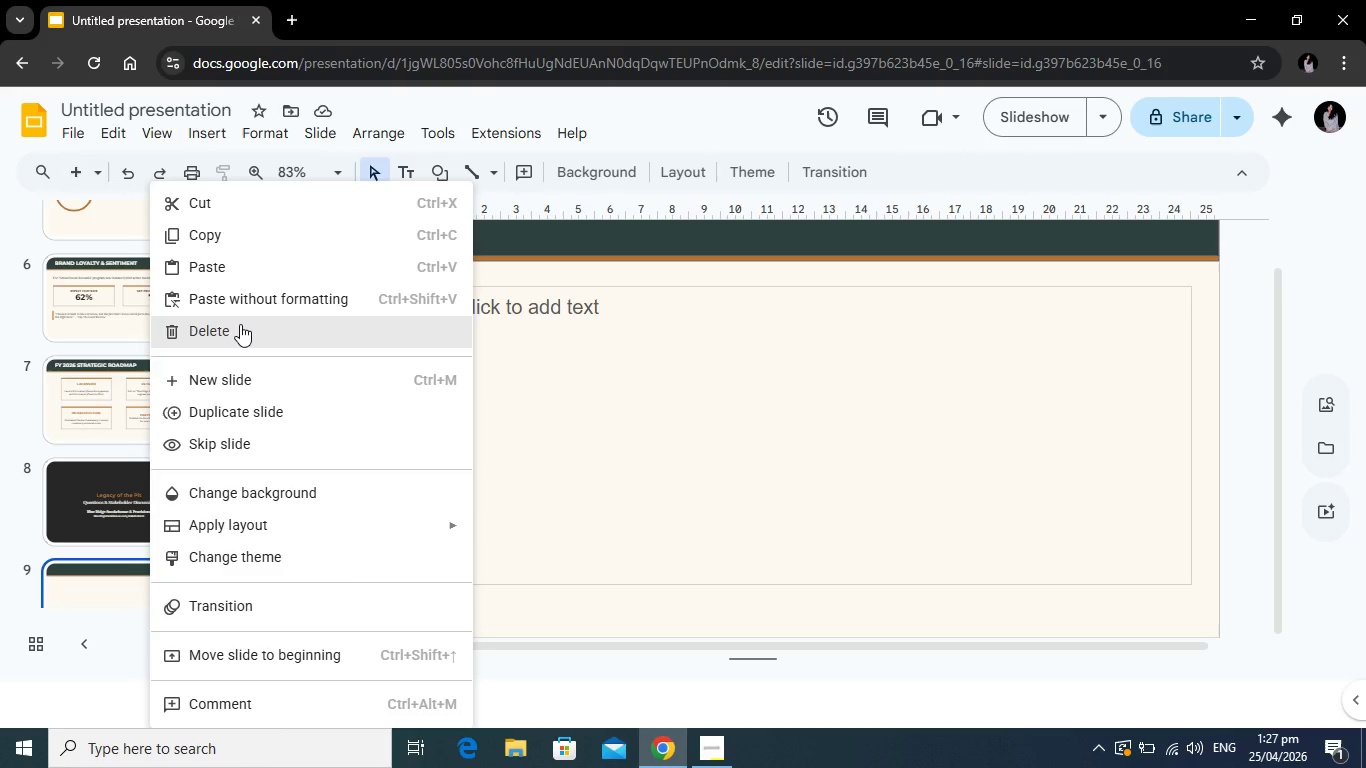 
wait(6.06)
 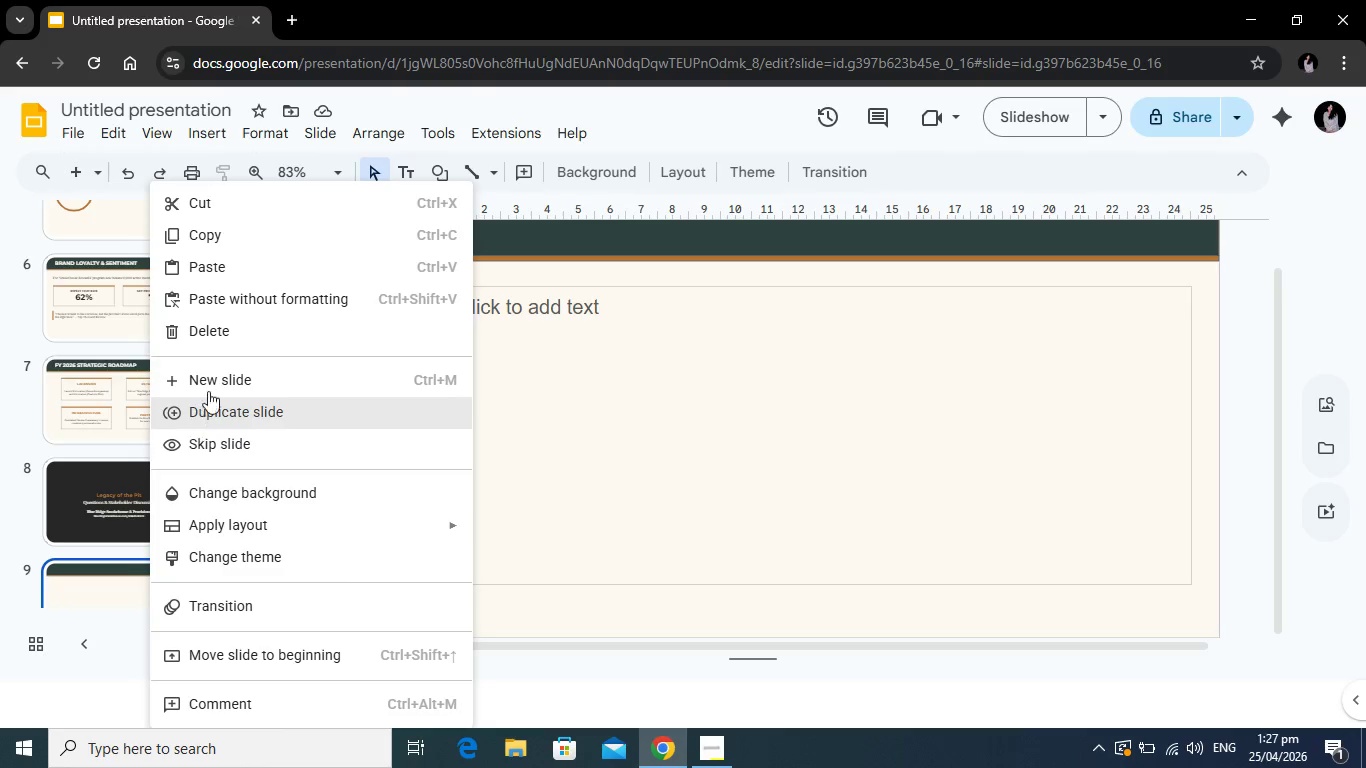 
left_click([241, 335])
 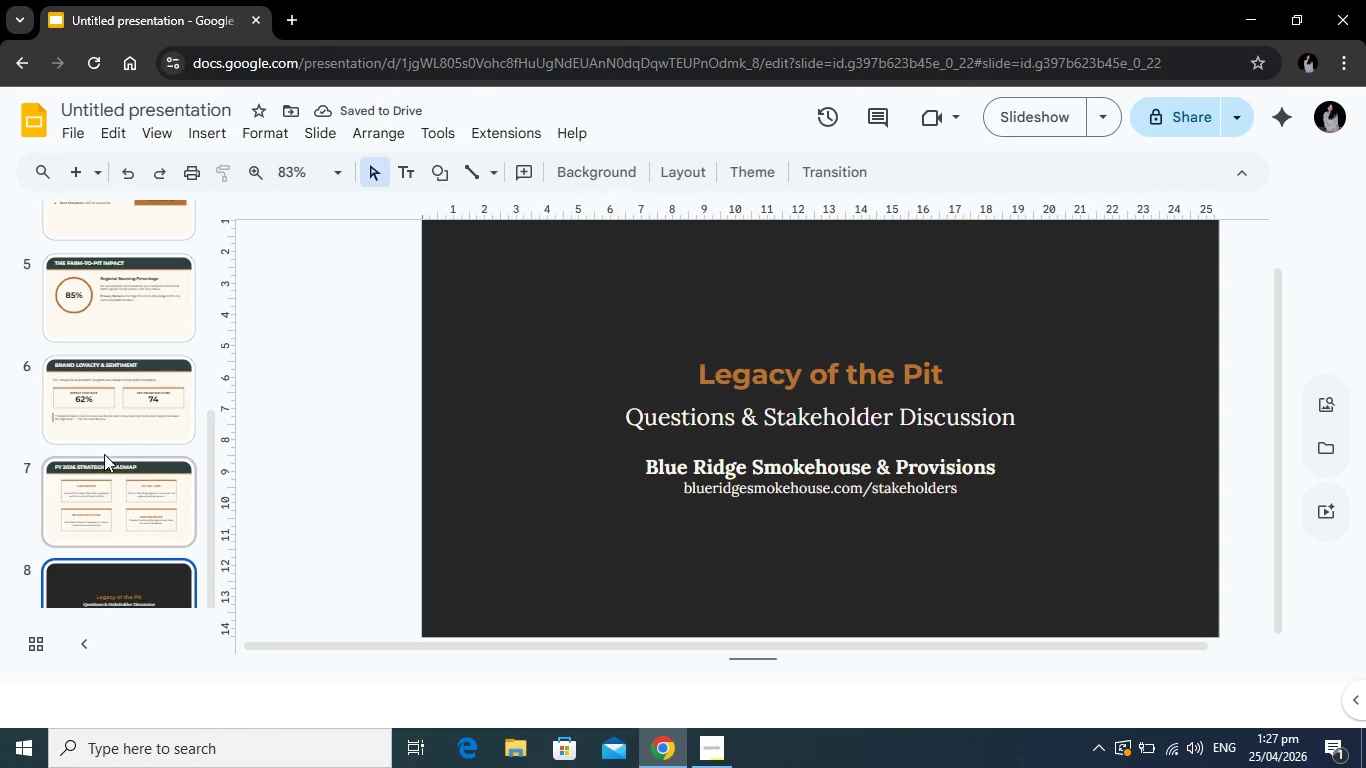 
wait(6.44)
 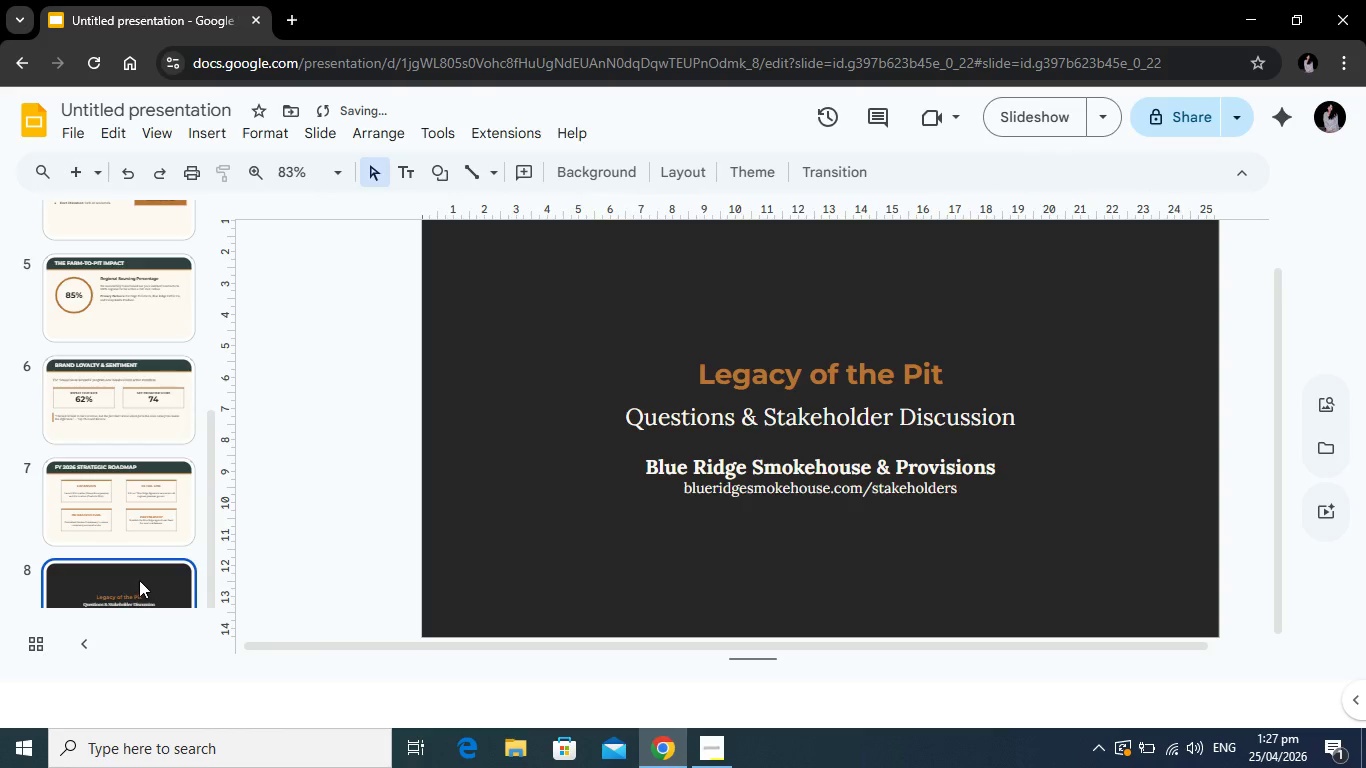 
left_click([125, 513])
 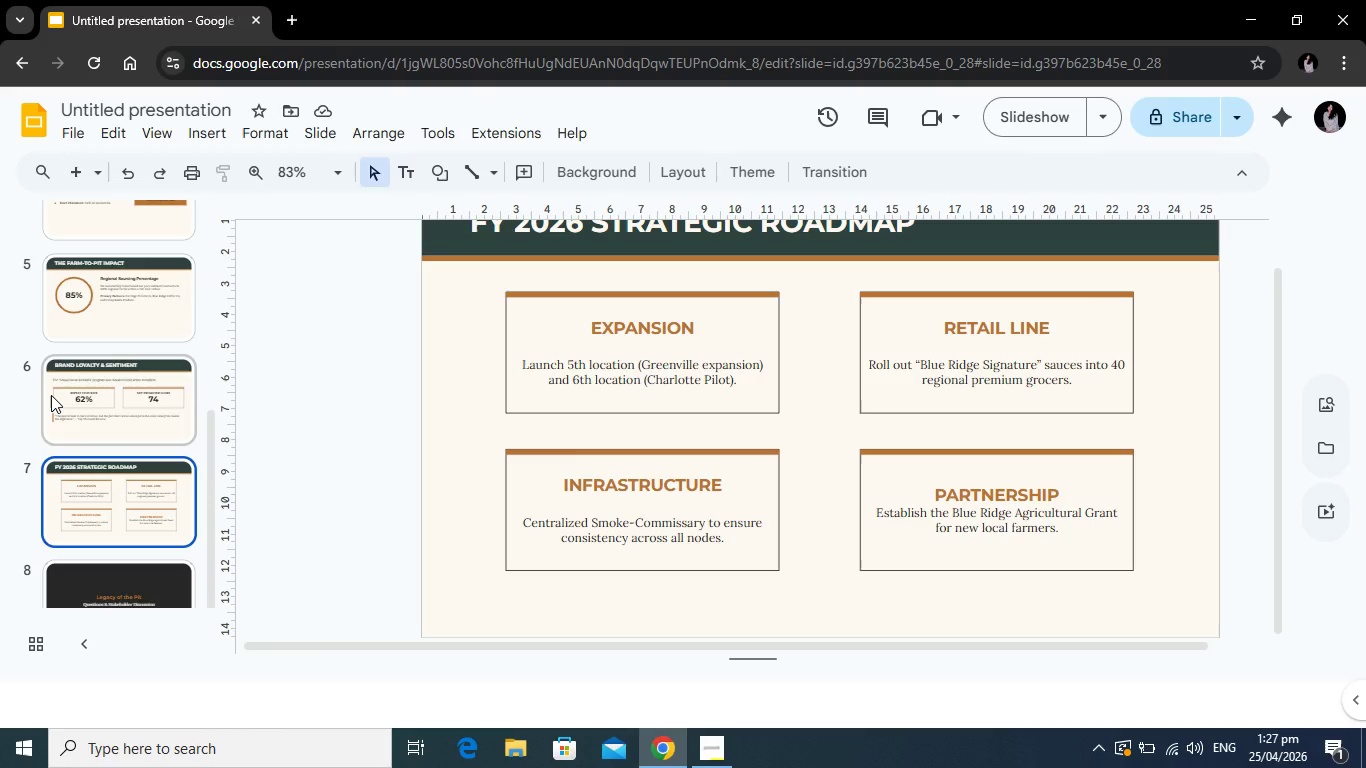 
wait(5.12)
 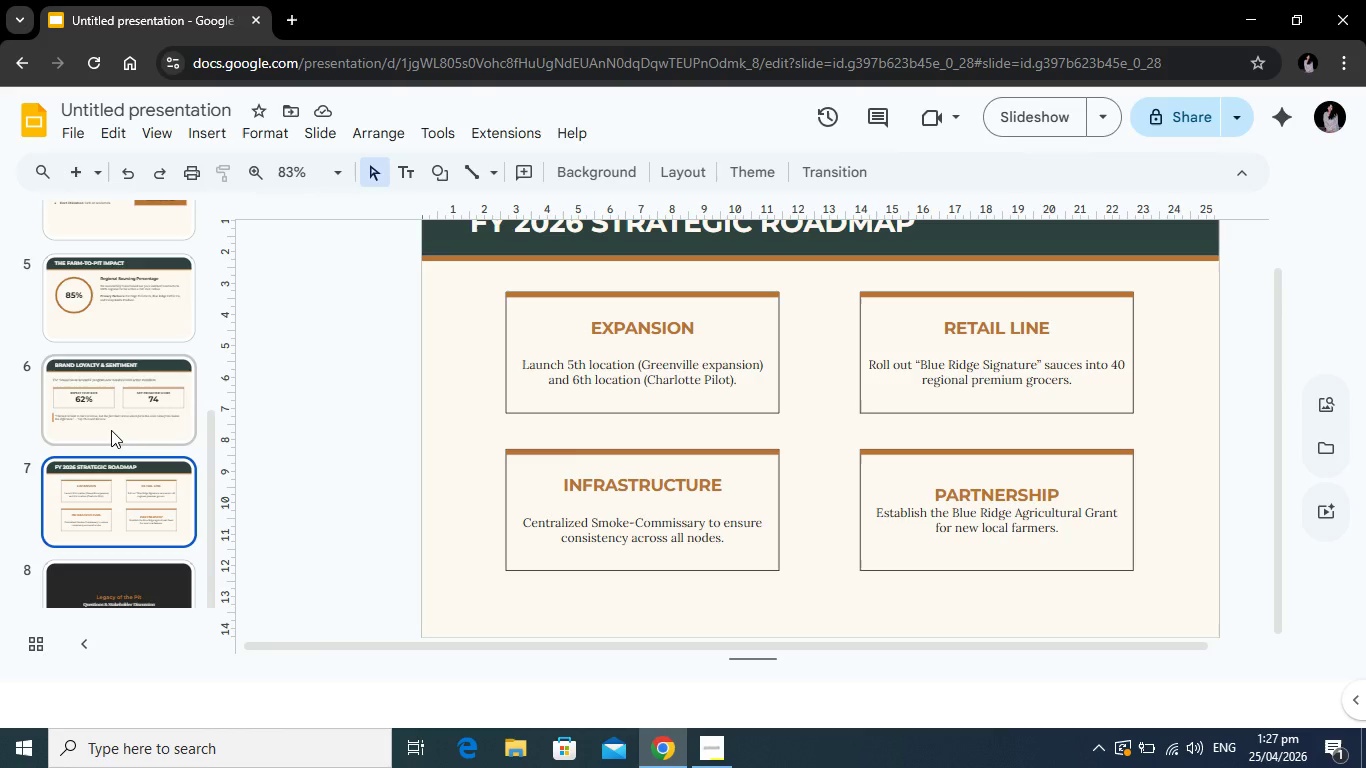 
scroll: coordinate [87, 473], scroll_direction: up, amount: 3.0
 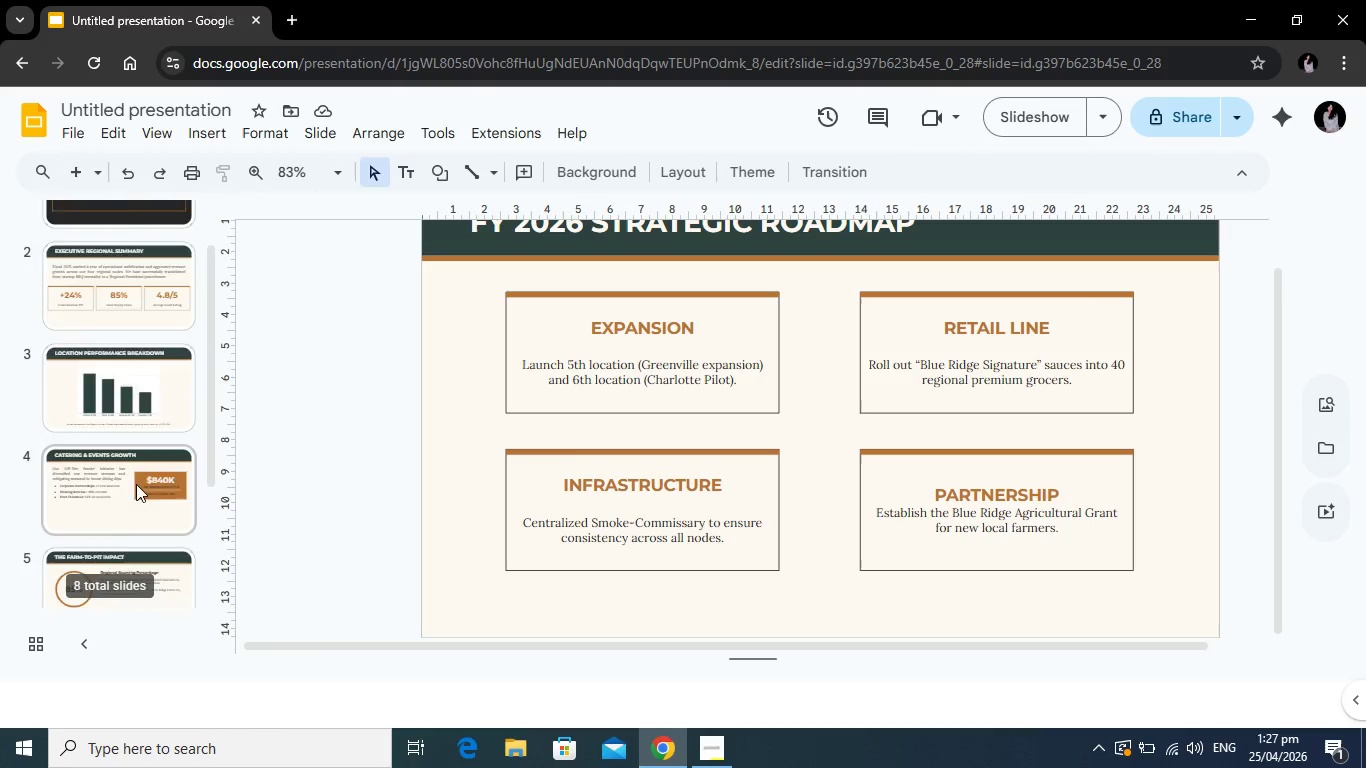 
scroll: coordinate [136, 484], scroll_direction: down, amount: 3.0
 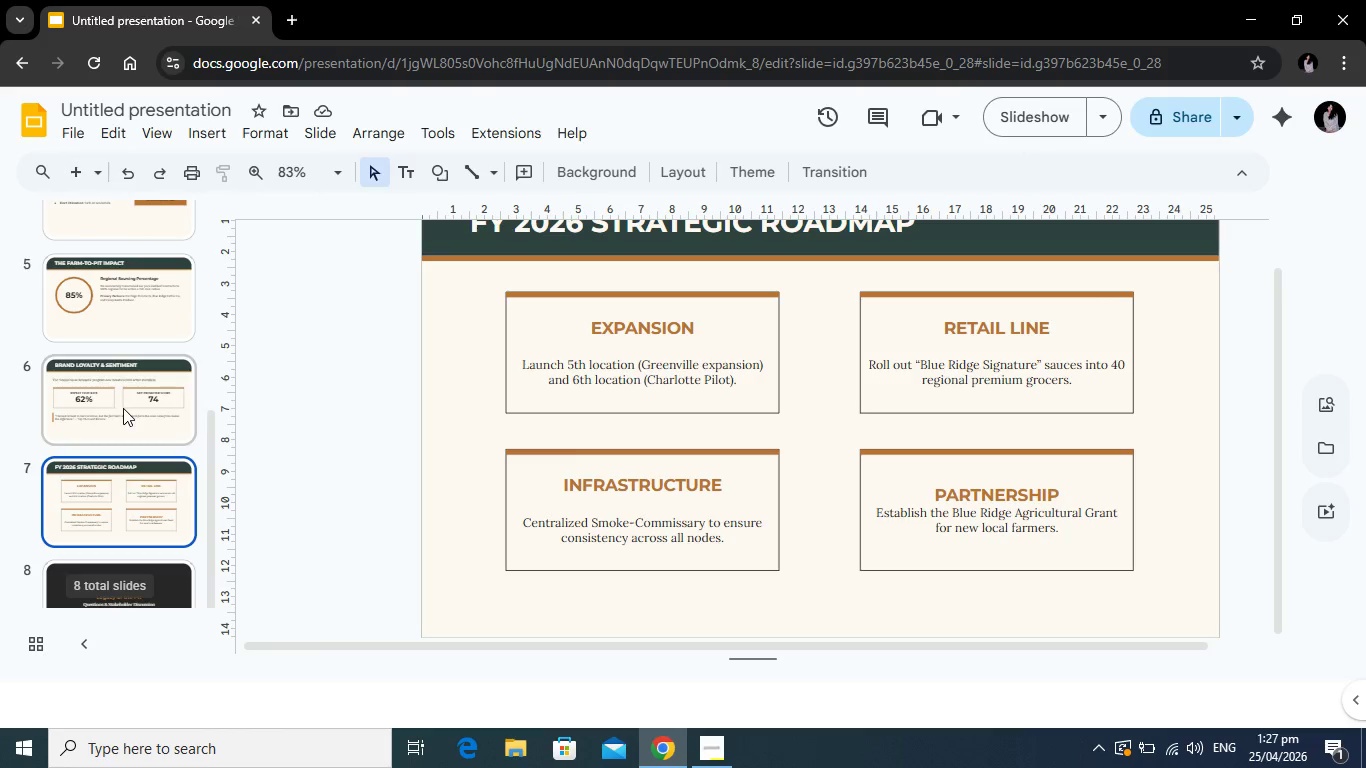 
left_click([123, 408])
 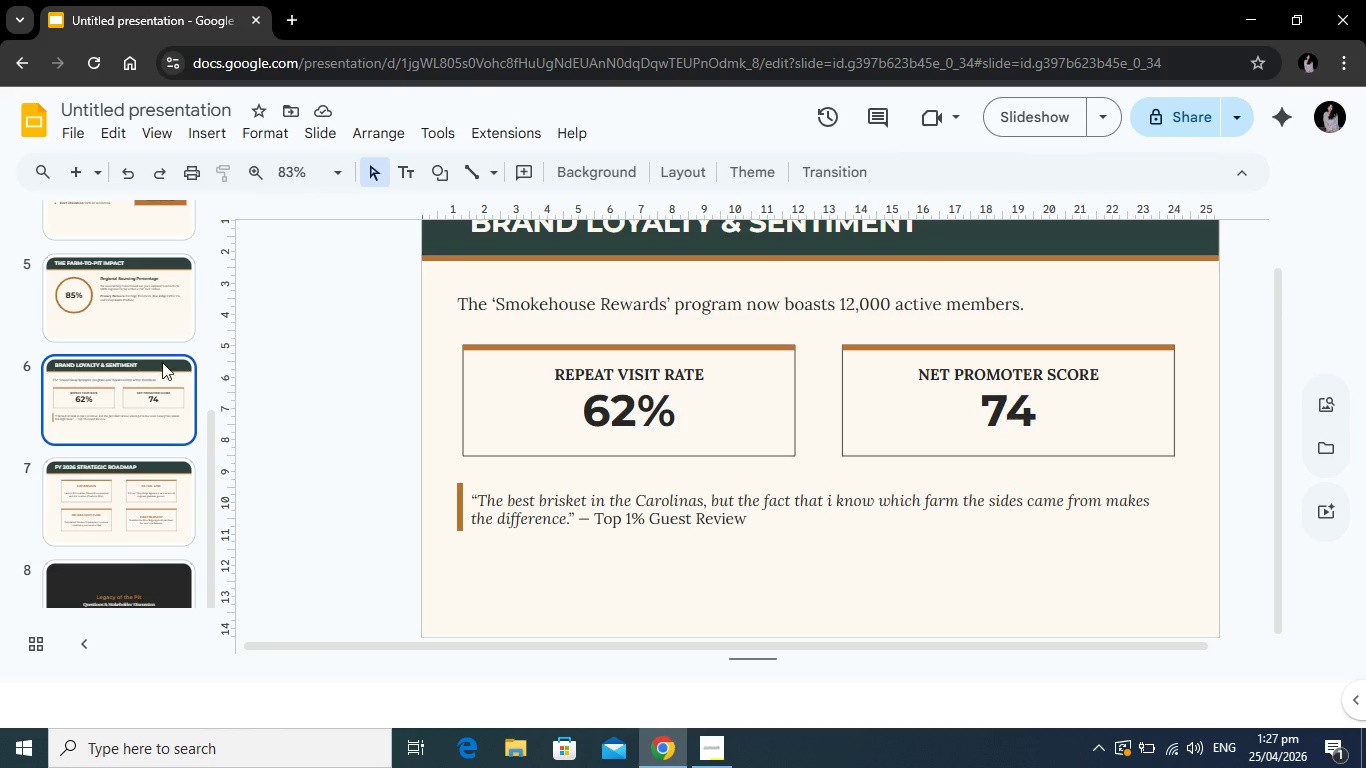 
wait(16.44)
 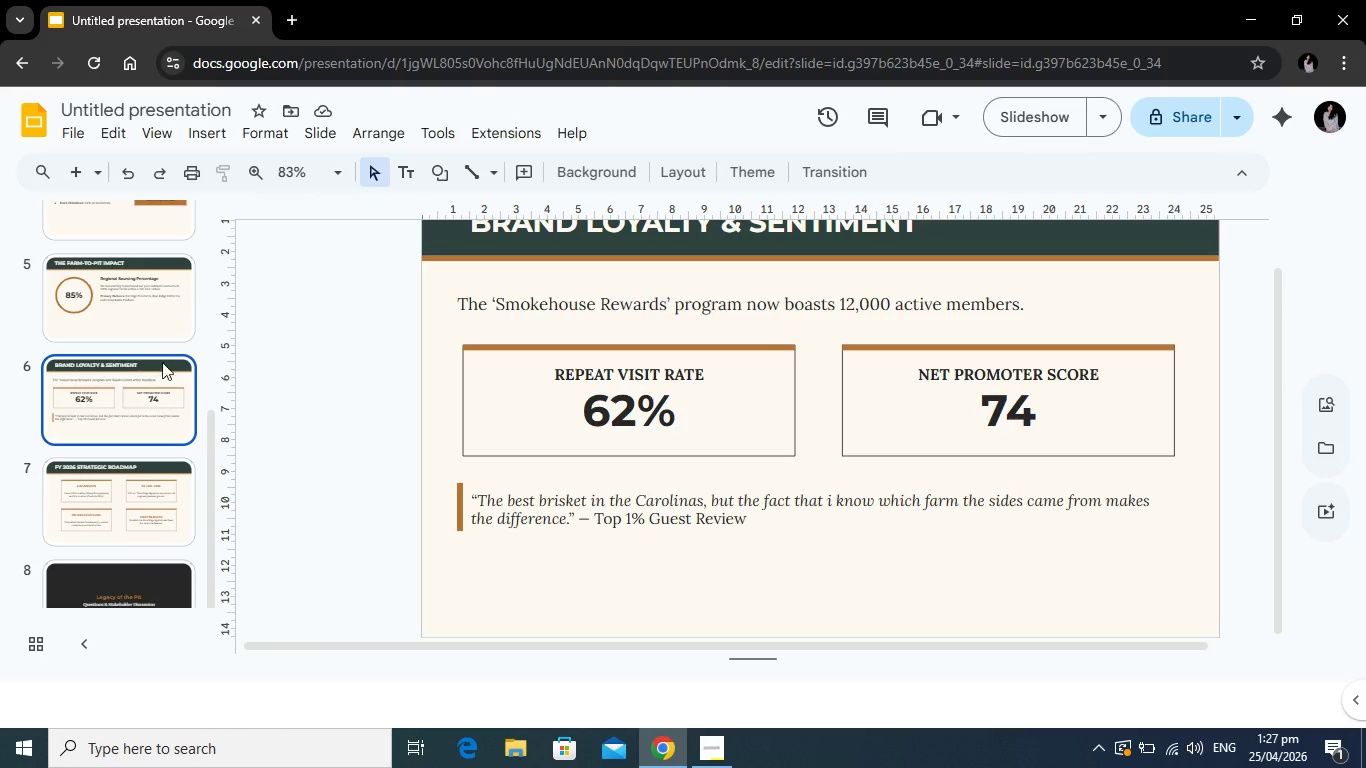 
scroll: coordinate [124, 408], scroll_direction: up, amount: 4.0
 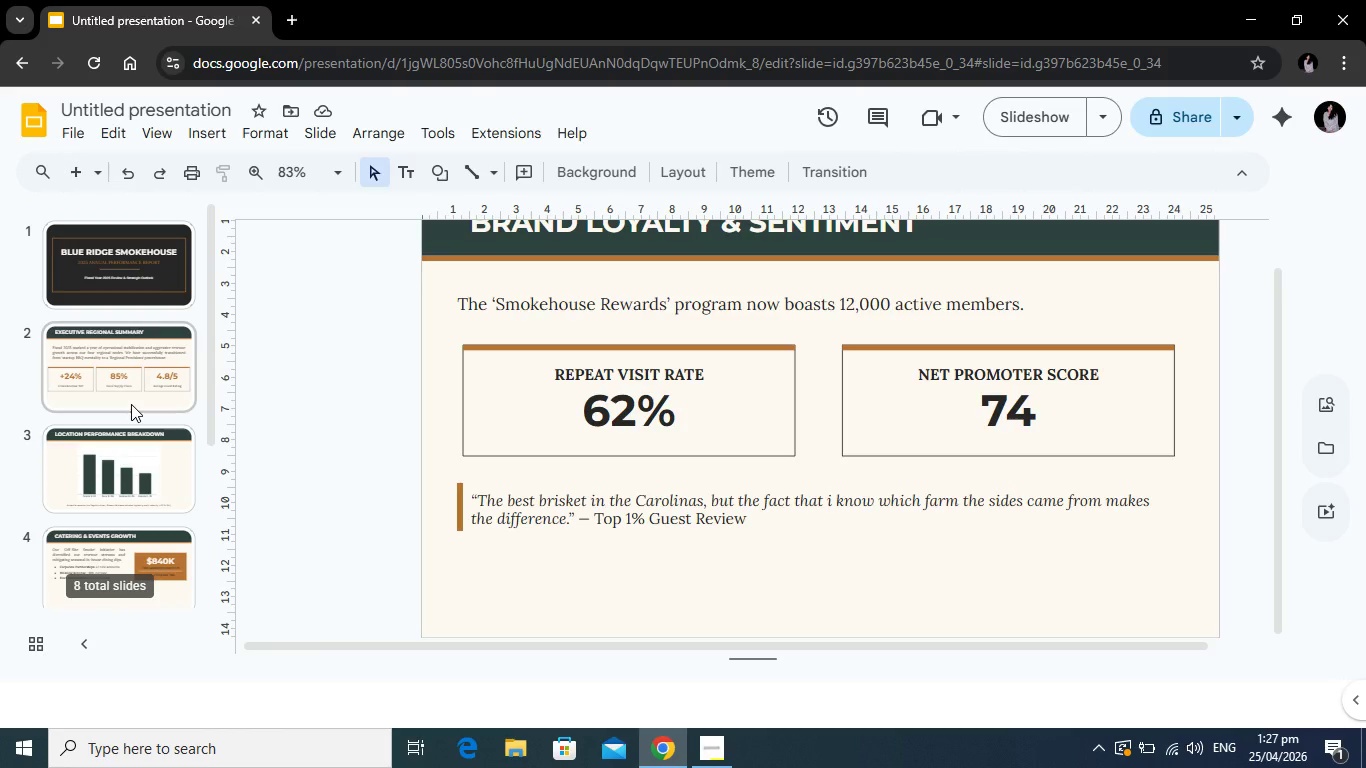 
left_click([131, 404])
 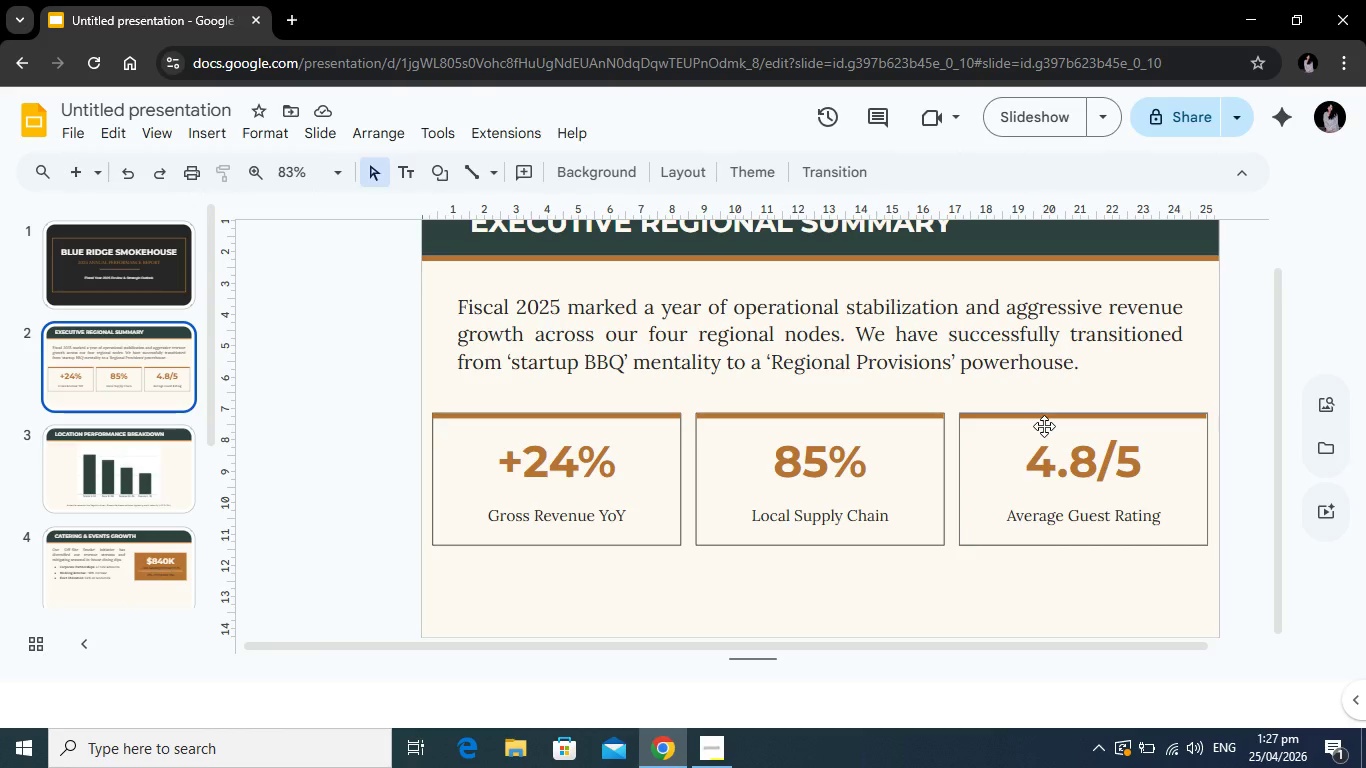 
wait(23.03)
 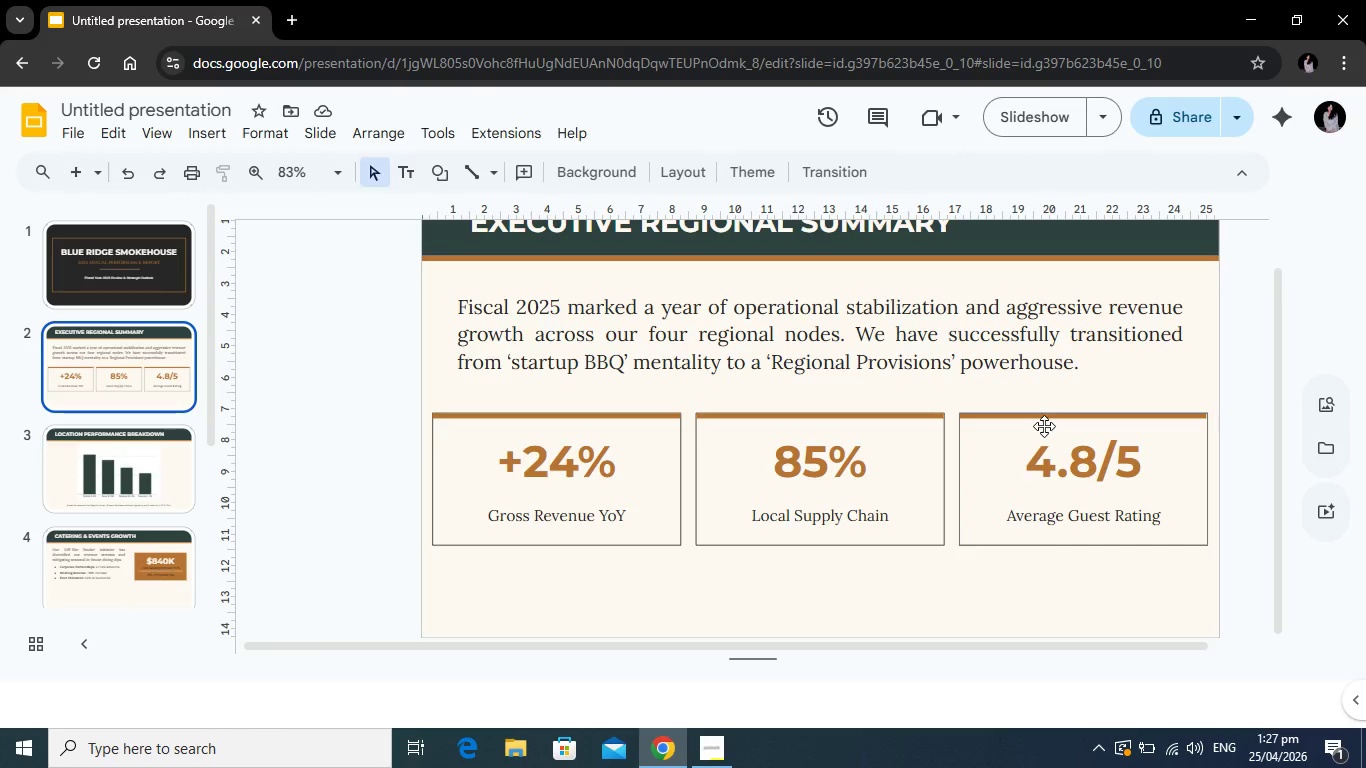 
scroll: coordinate [121, 503], scroll_direction: down, amount: 5.0
 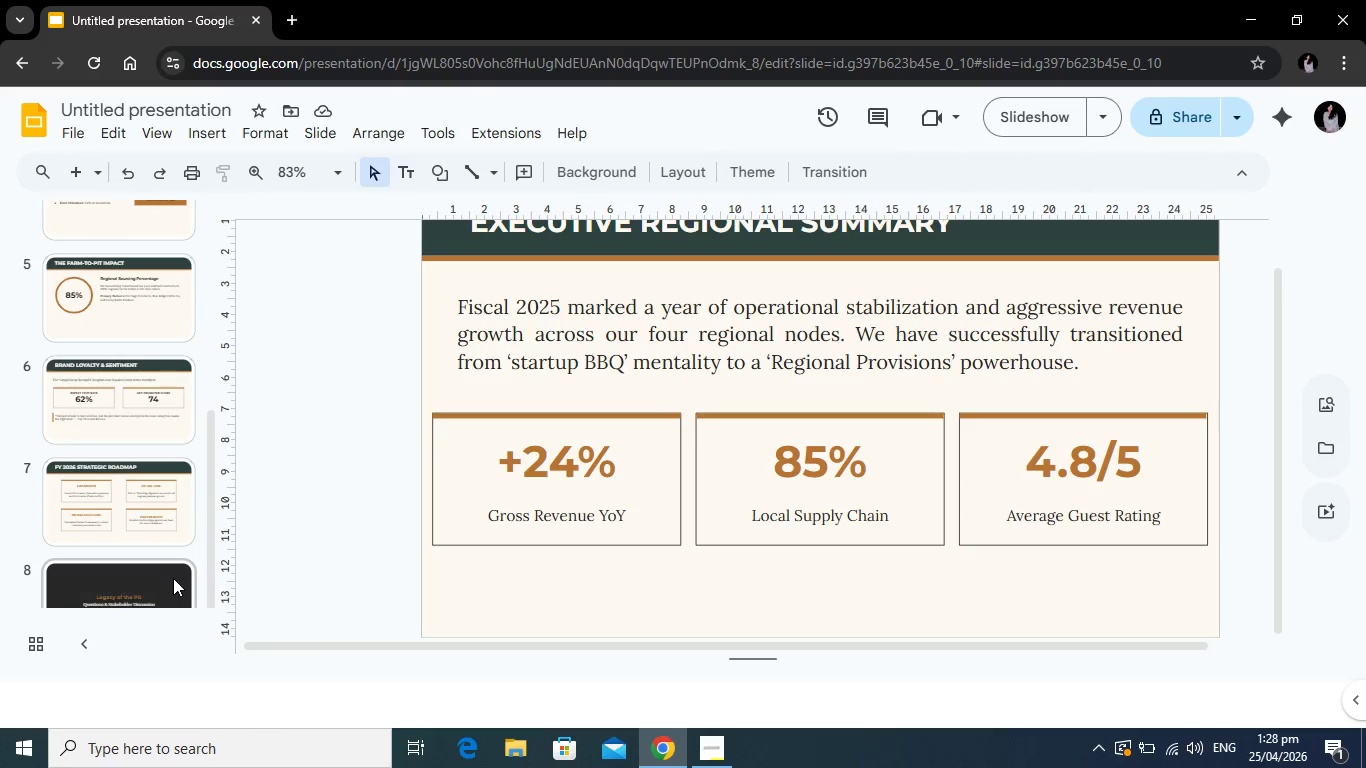 
left_click([173, 578])
 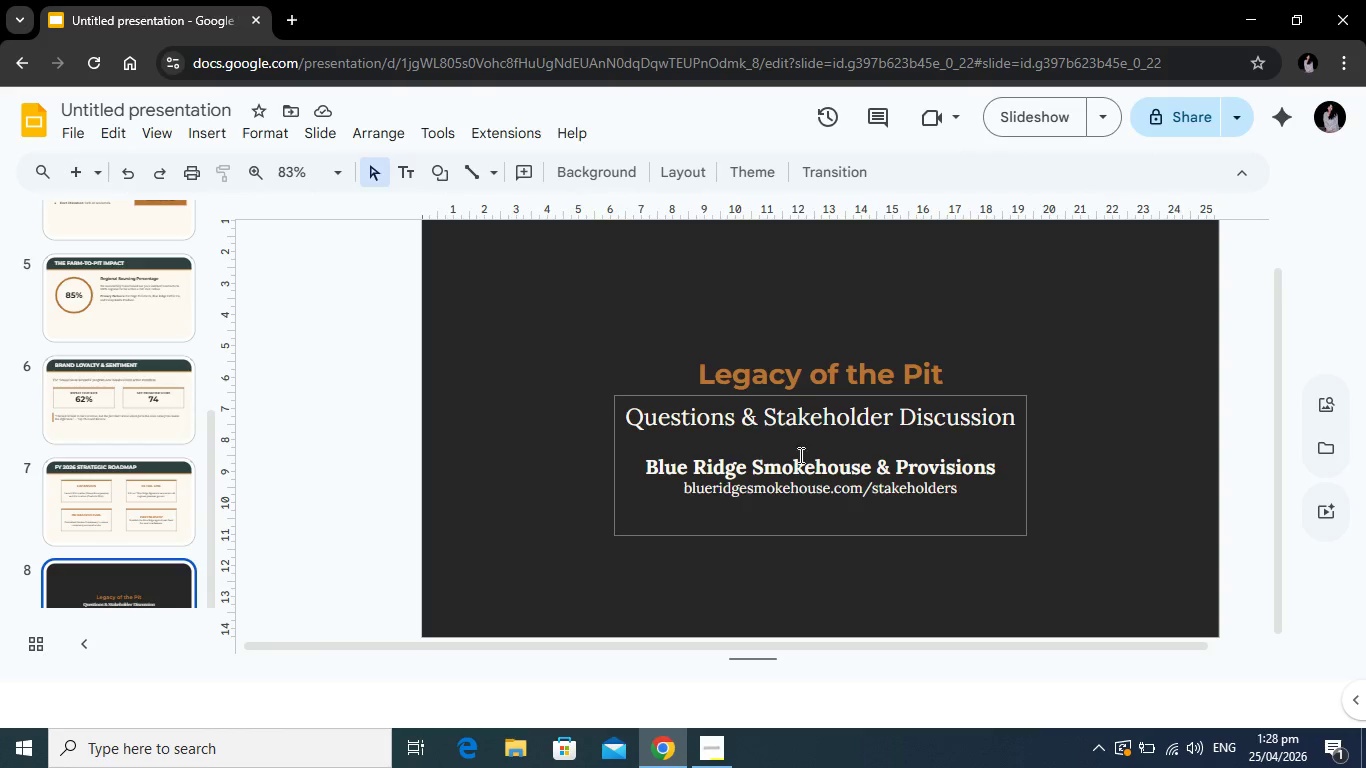 
wait(8.59)
 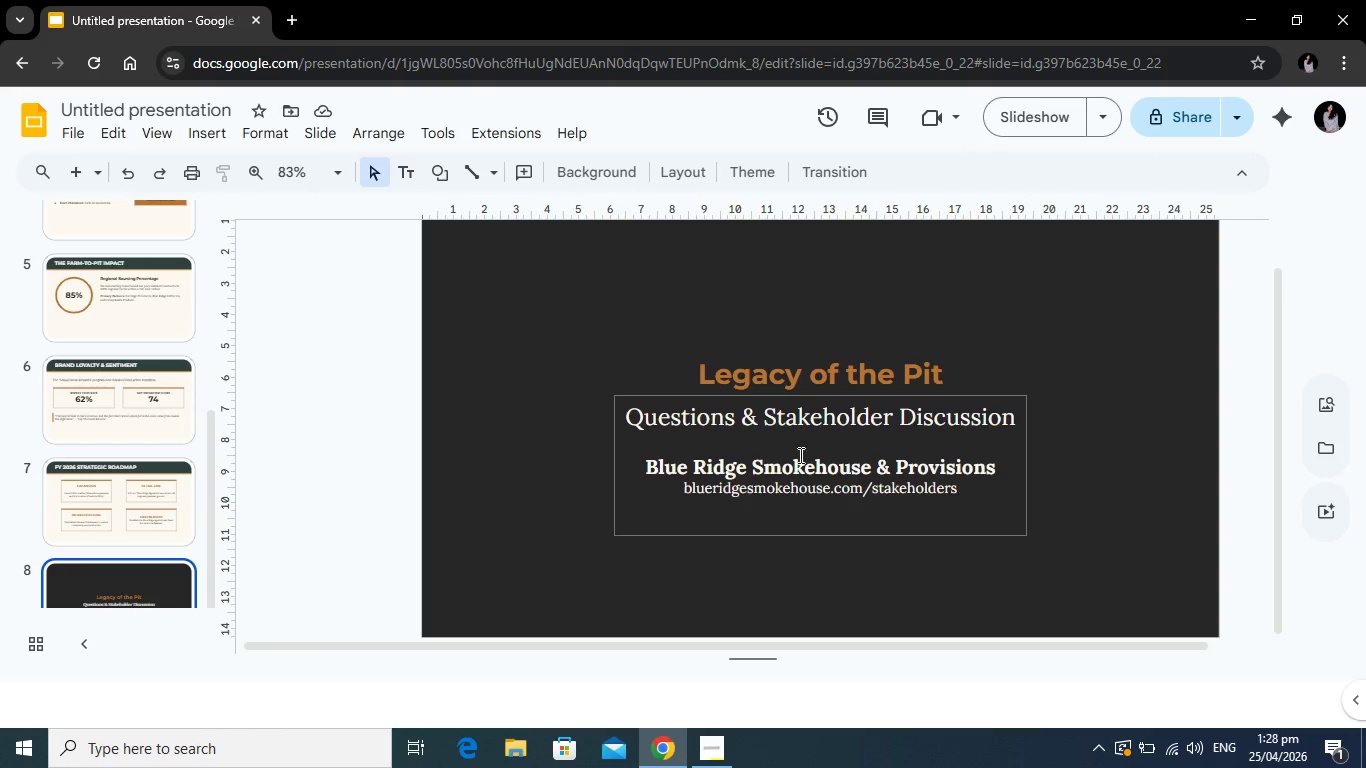 
left_click([144, 497])
 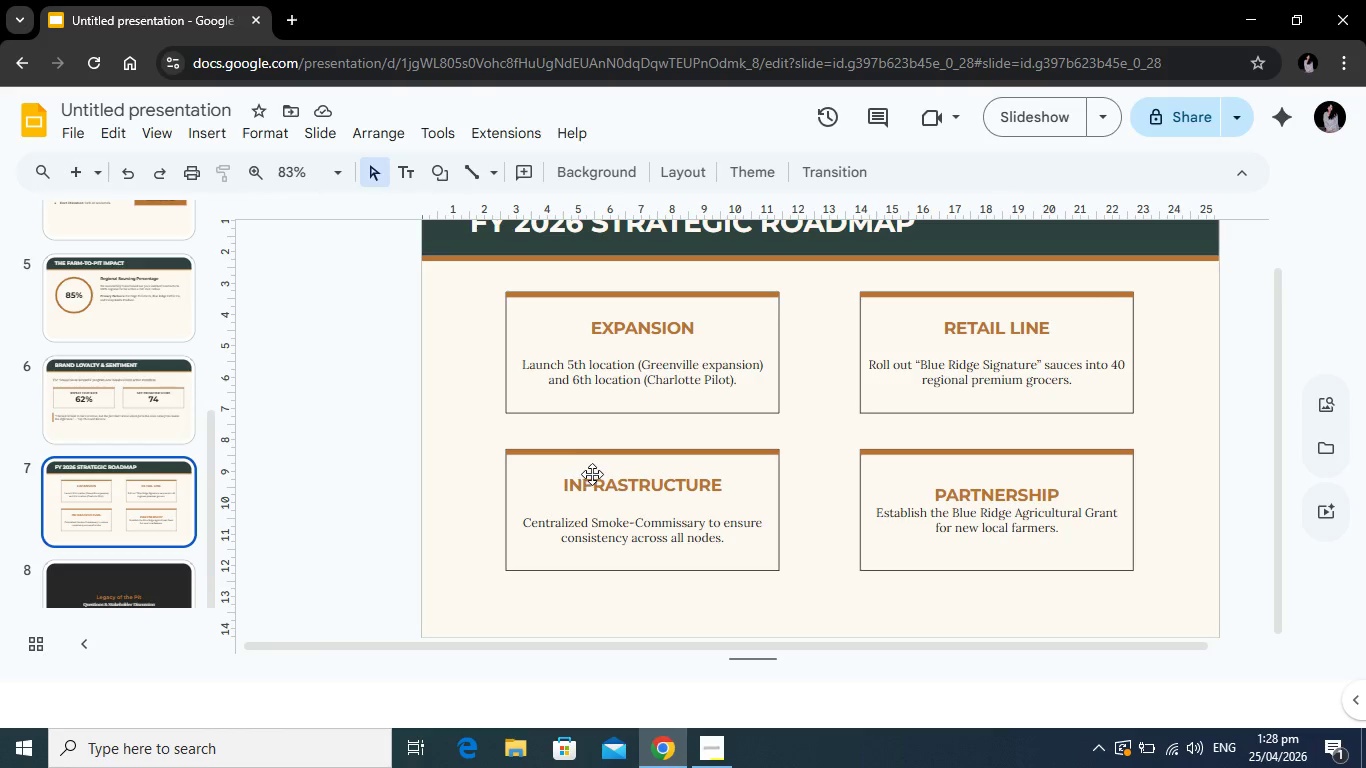 
scroll: coordinate [96, 353], scroll_direction: up, amount: 5.0
 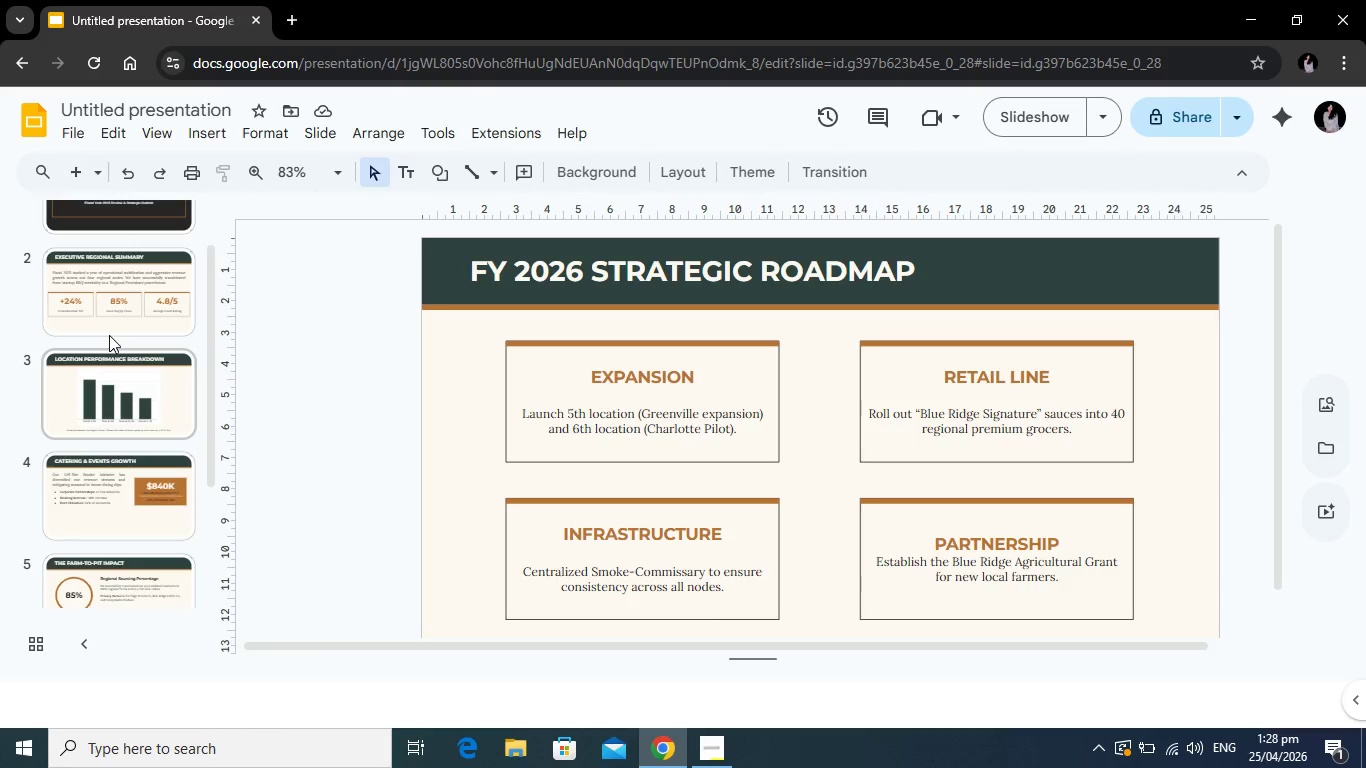 
key(Tab)
 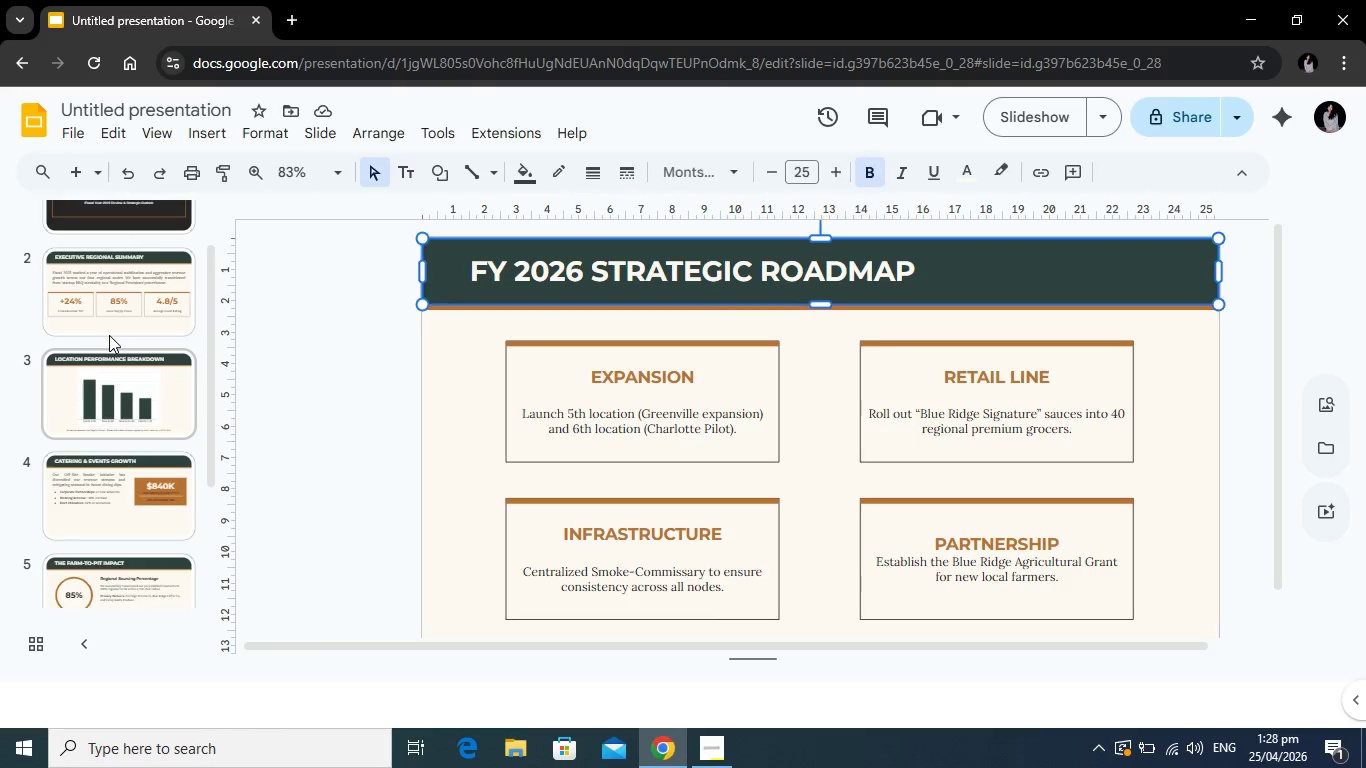 
hold_key(key=AltLeft, duration=0.81)
 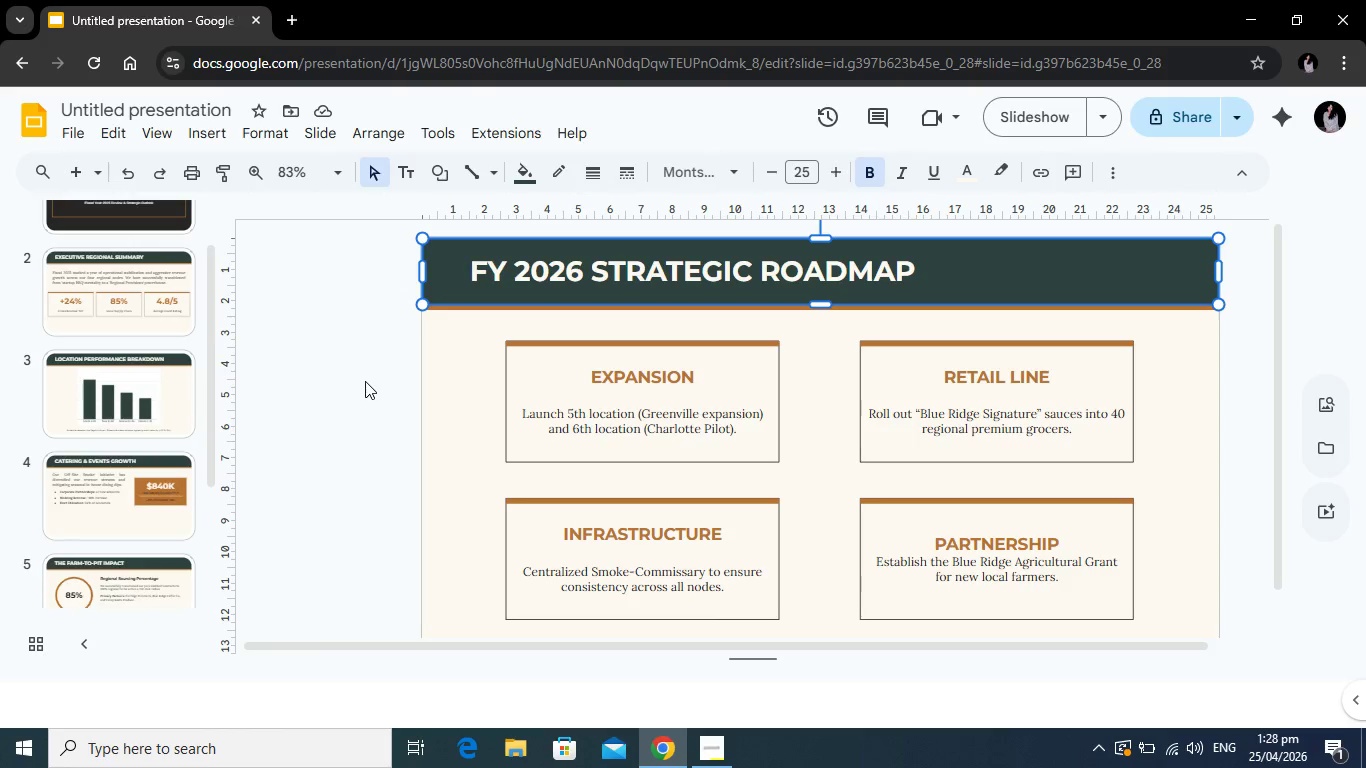 
left_click([365, 381])
 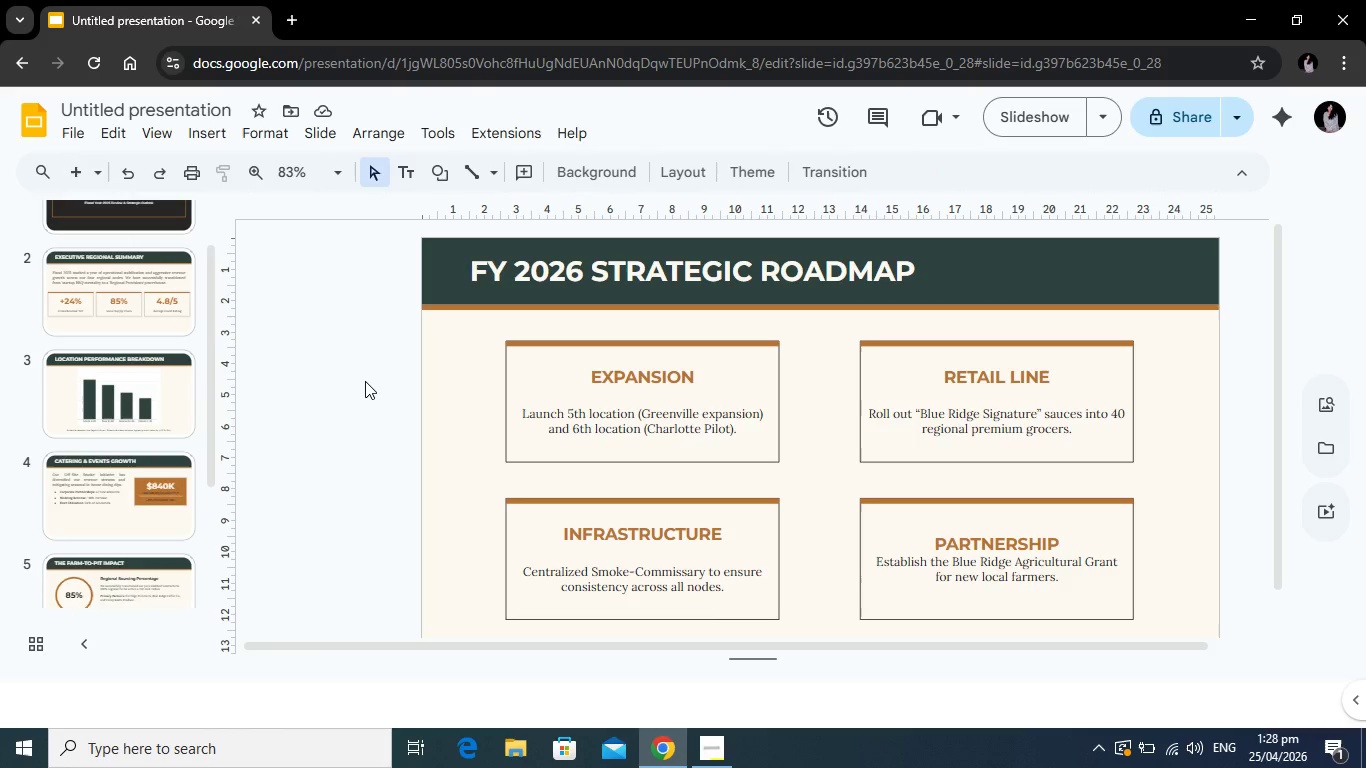 
key(Alt+Tab)